 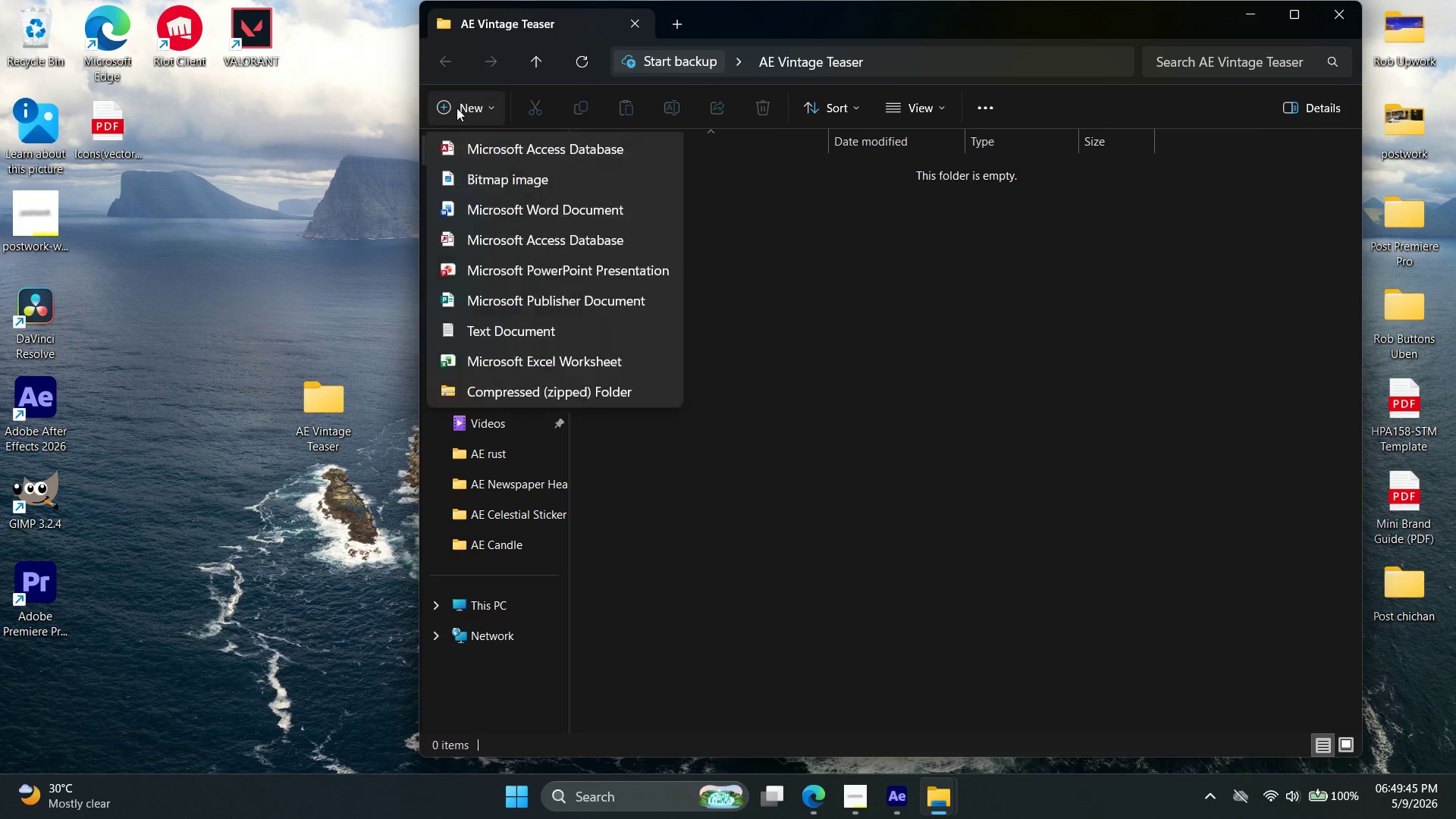 
left_click([492, 154])
 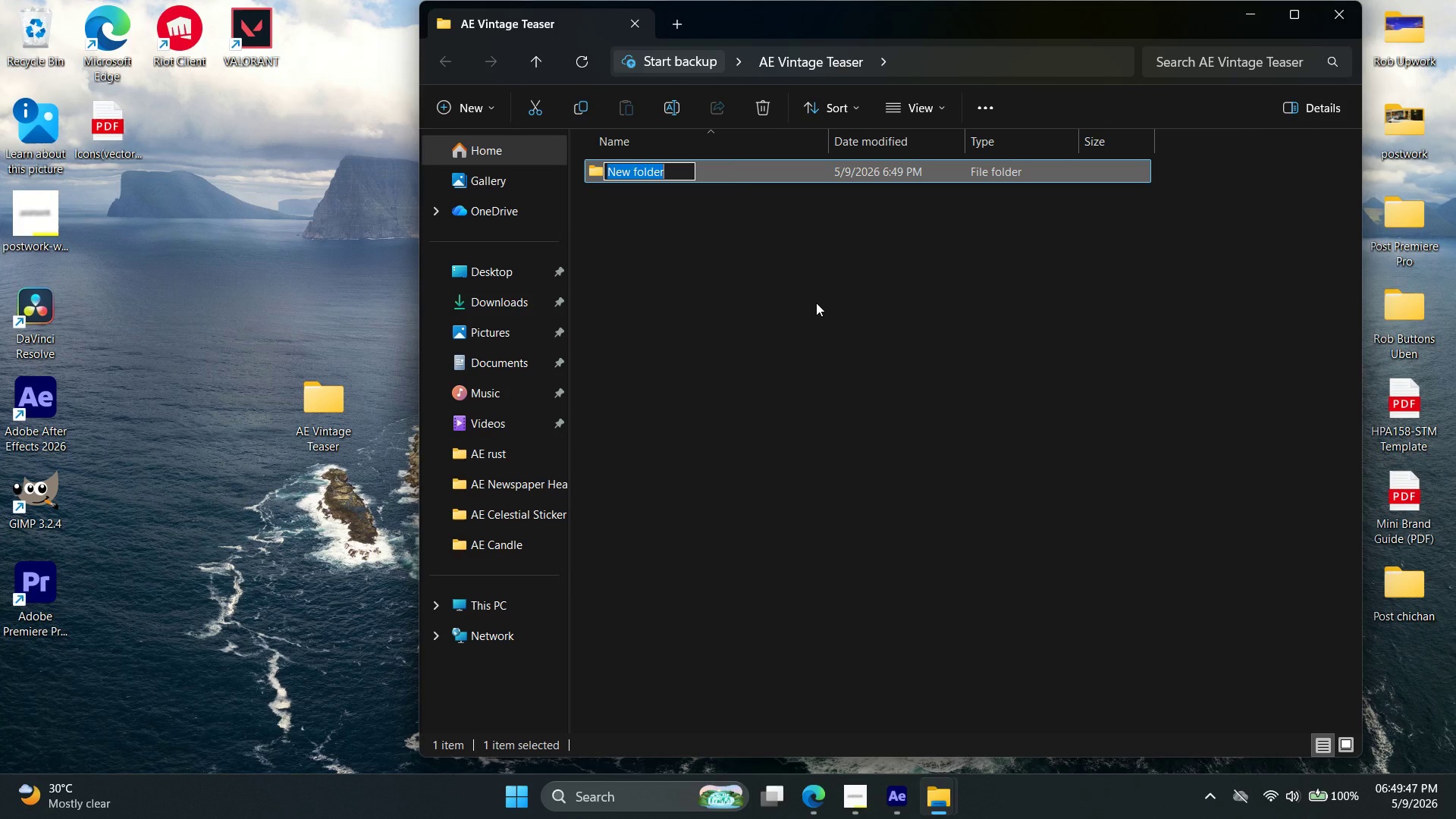 
hold_key(key=ShiftRight, duration=0.38)
 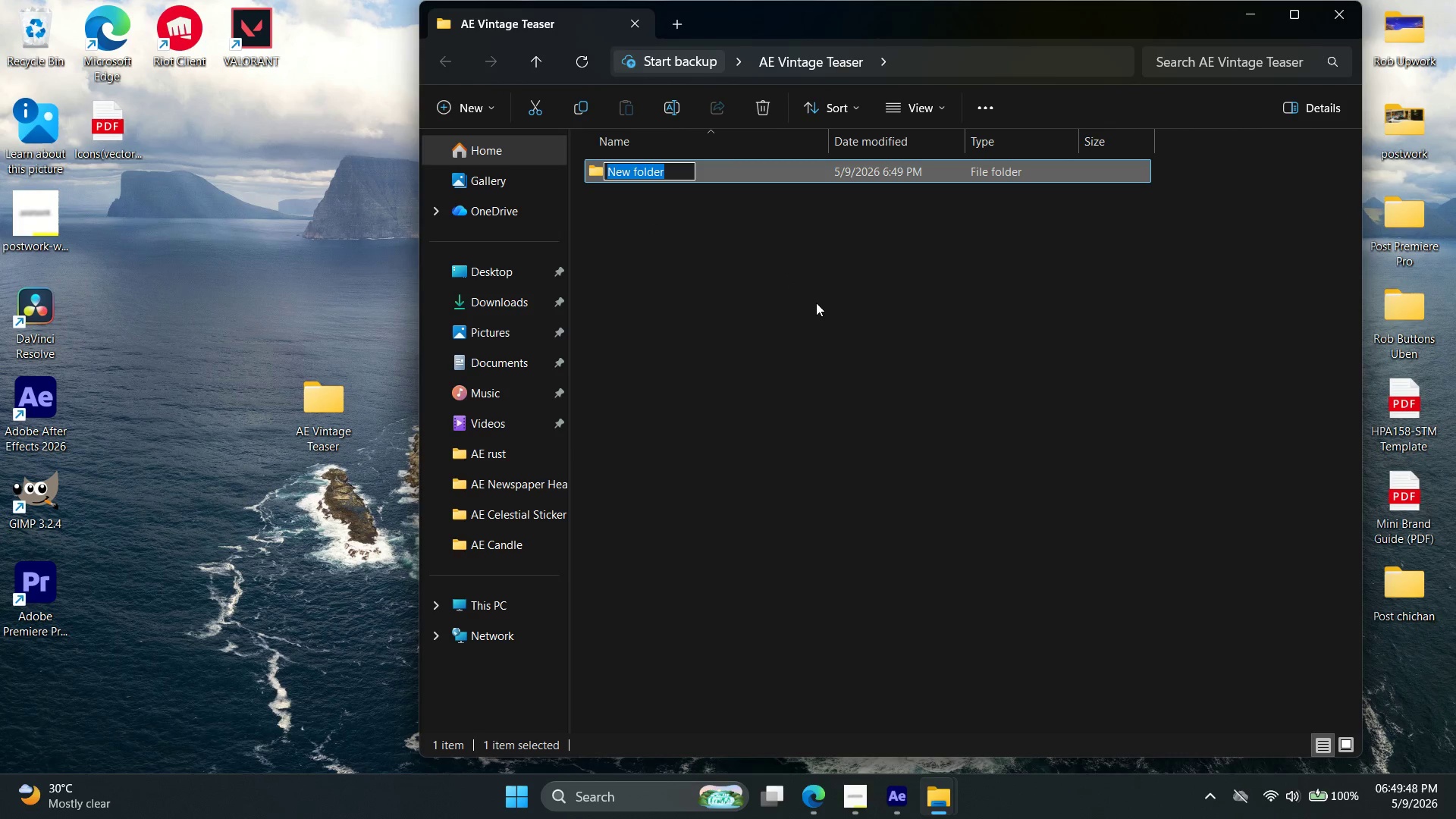 
type(Project Asset)
 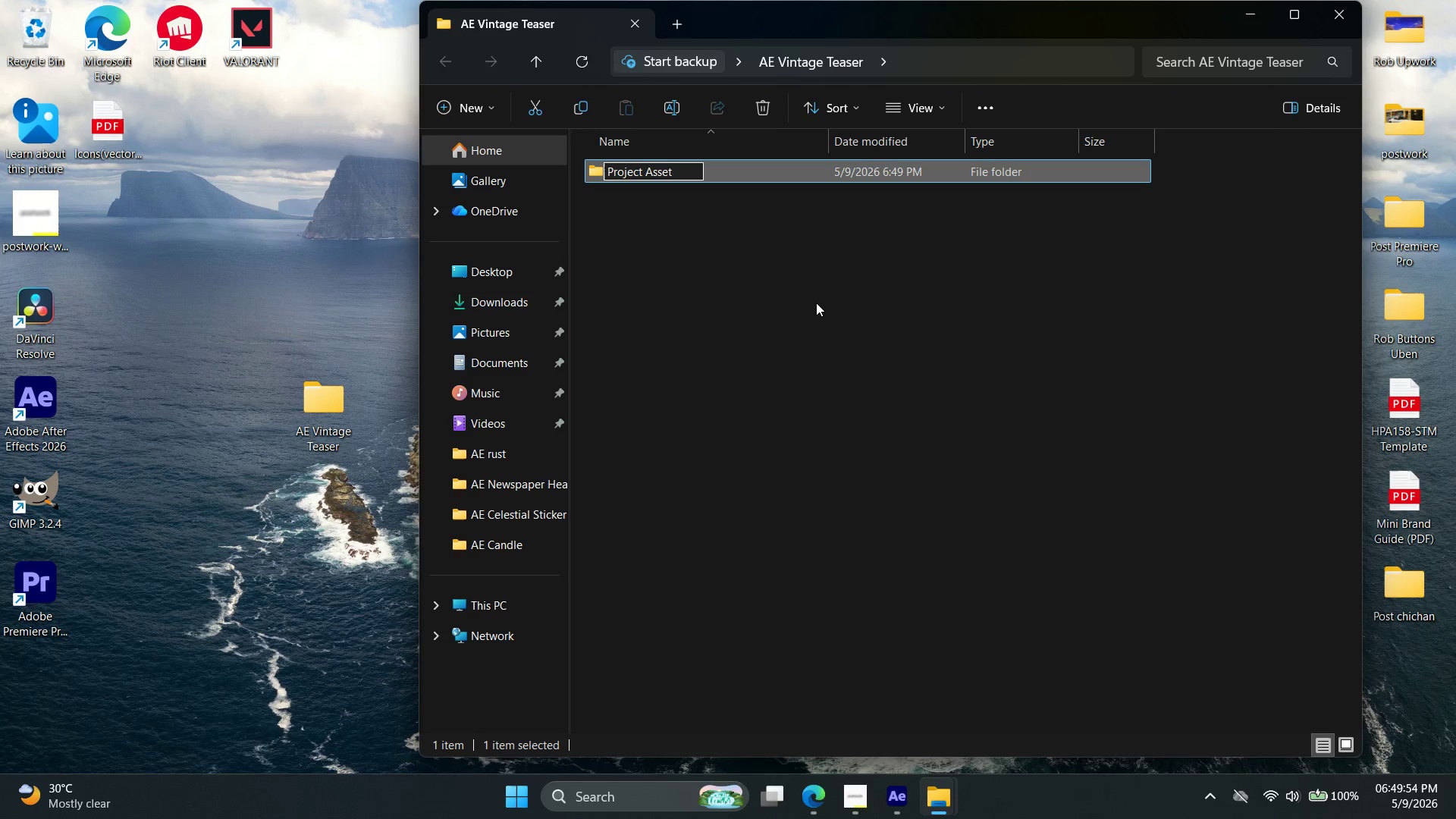 
left_click([784, 299])
 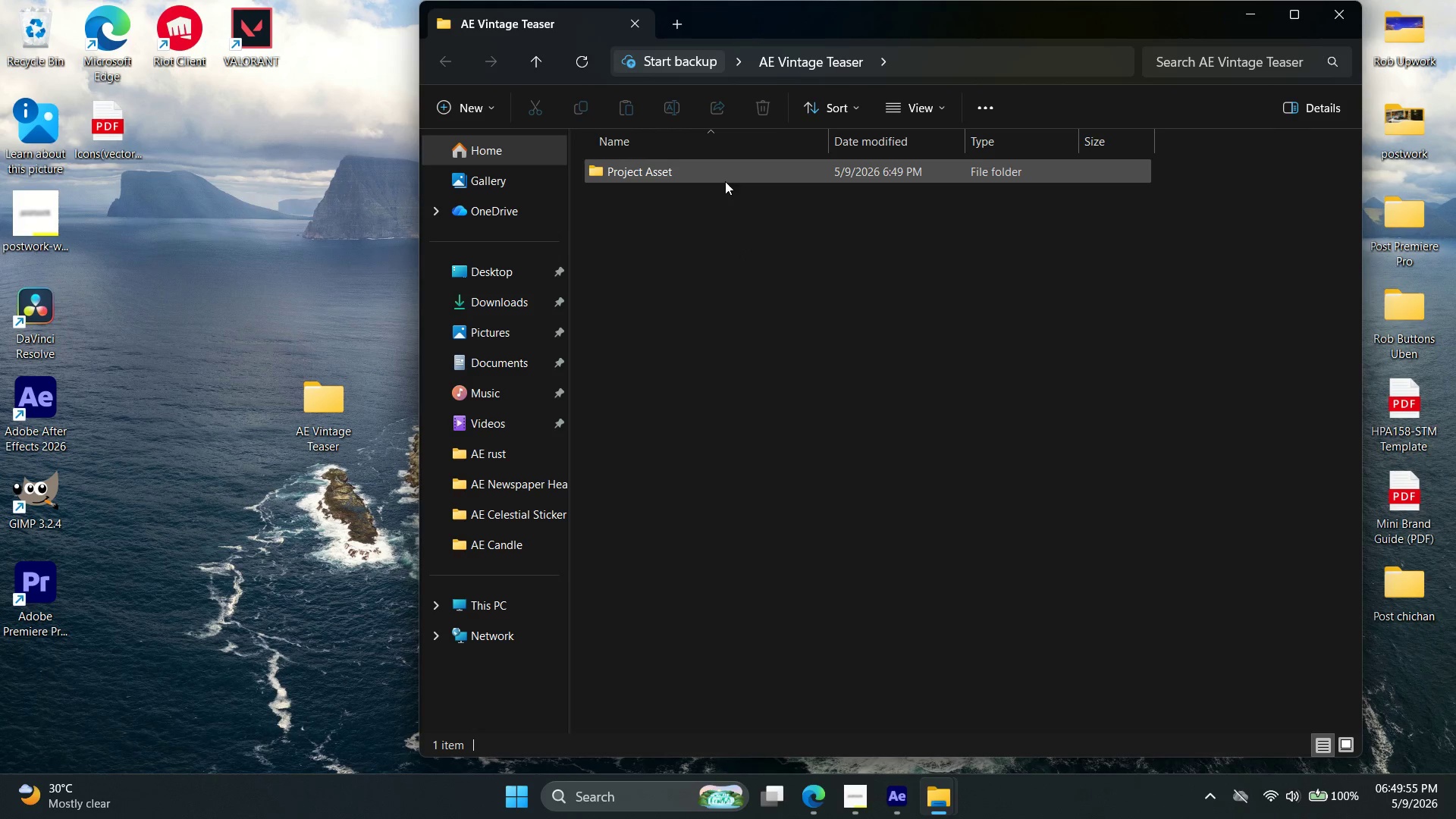 
left_click([725, 181])
 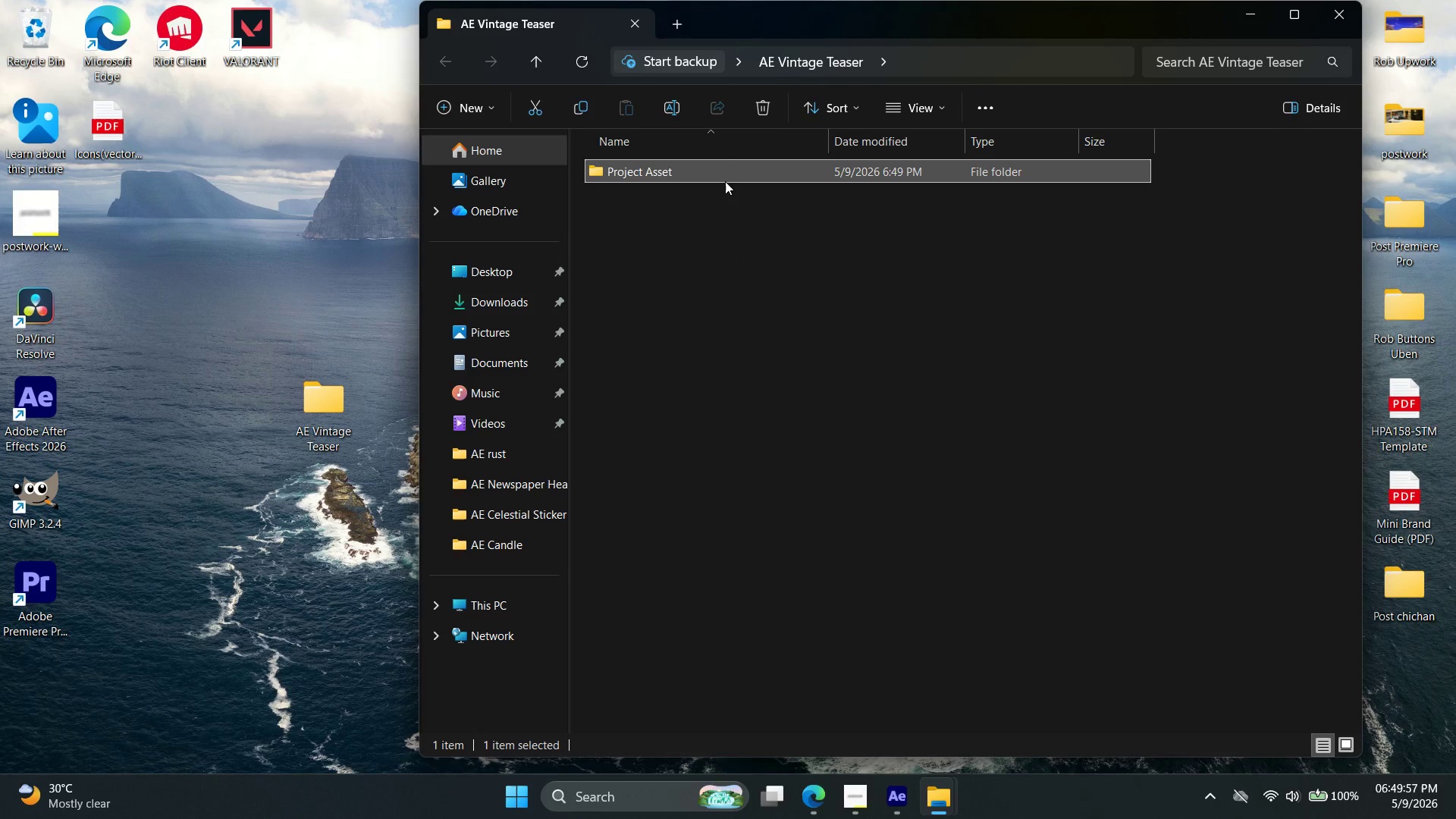 
right_click([725, 181])
 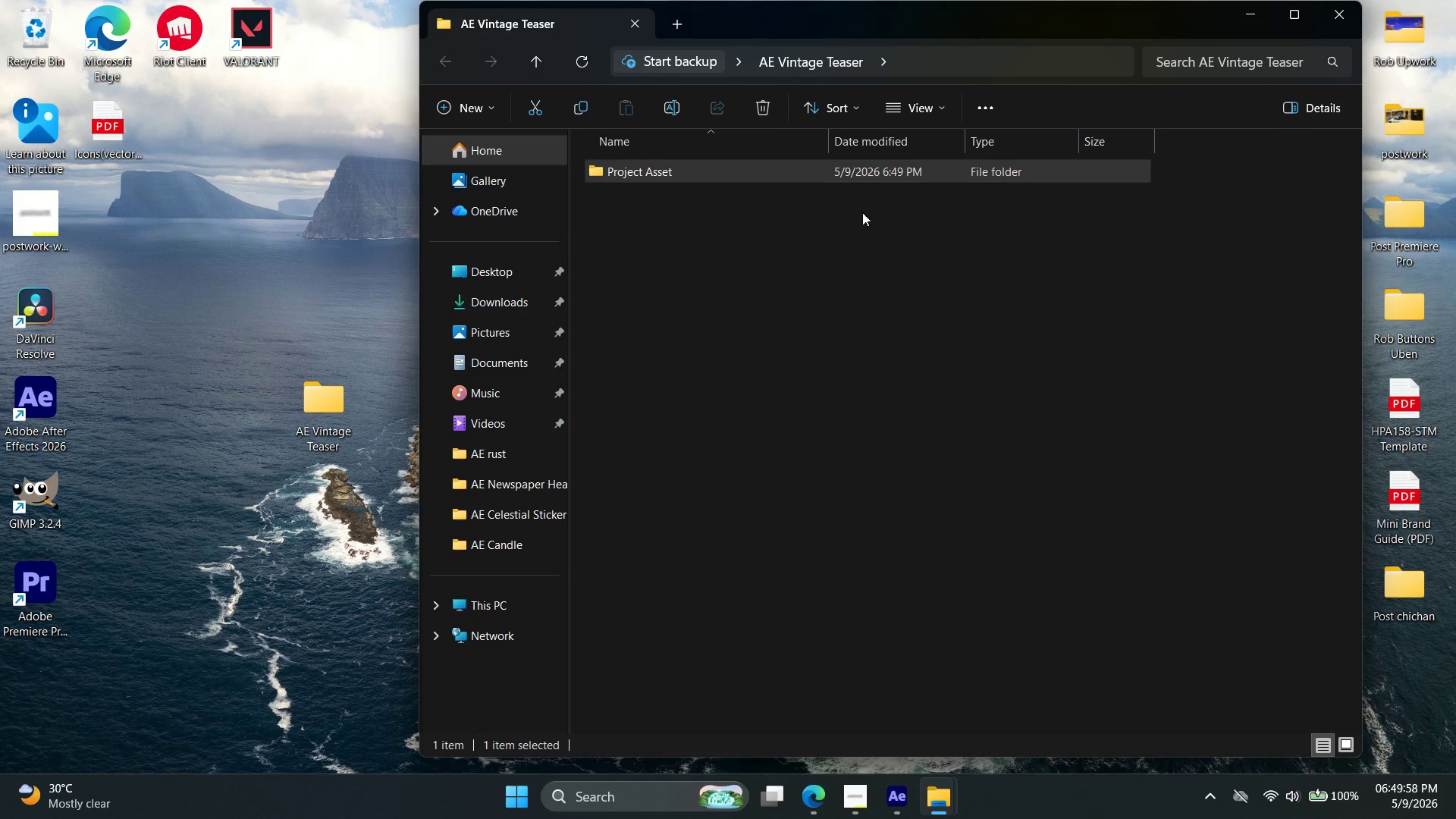 
left_click([680, 174])
 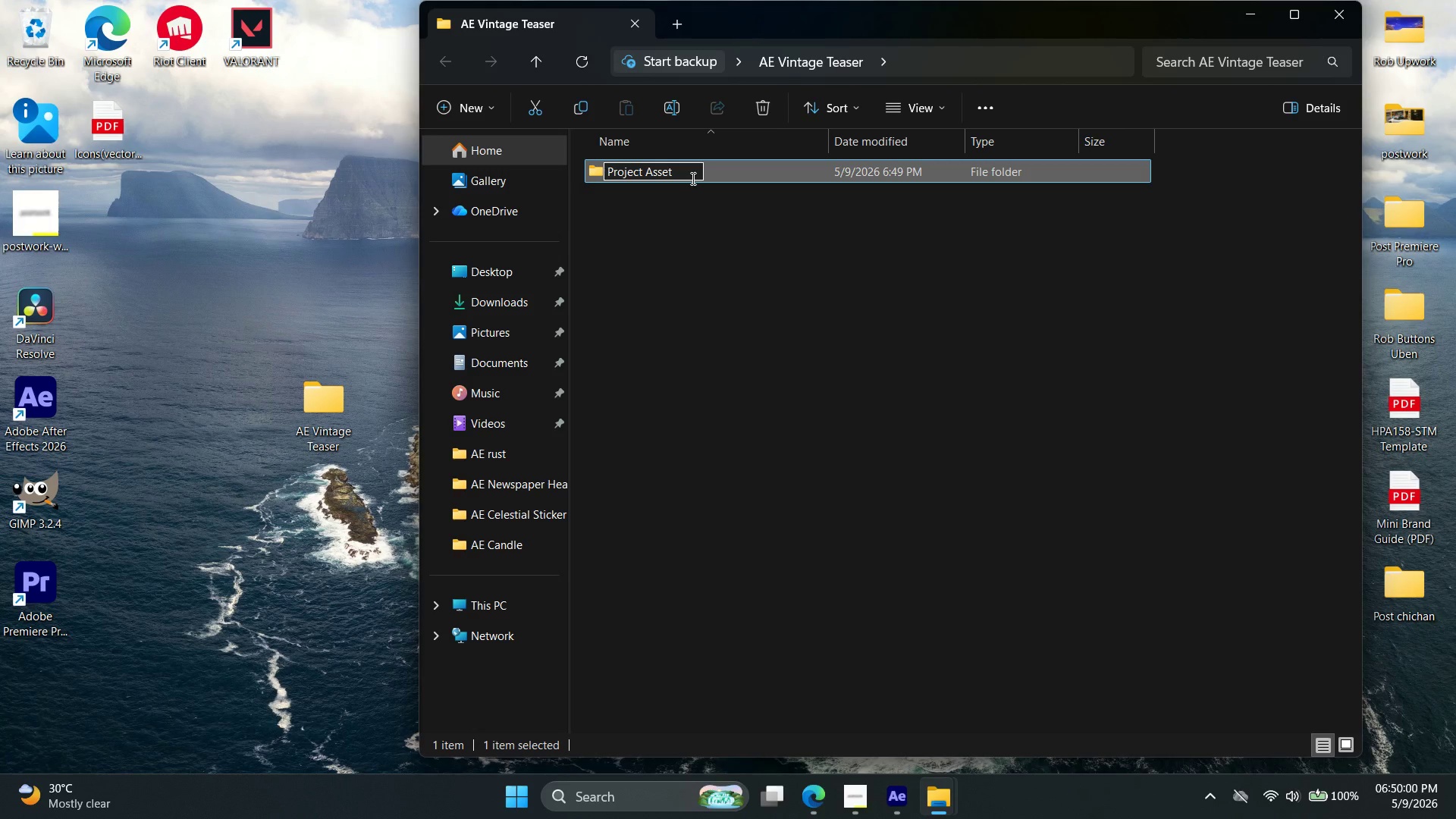 
key(S)
 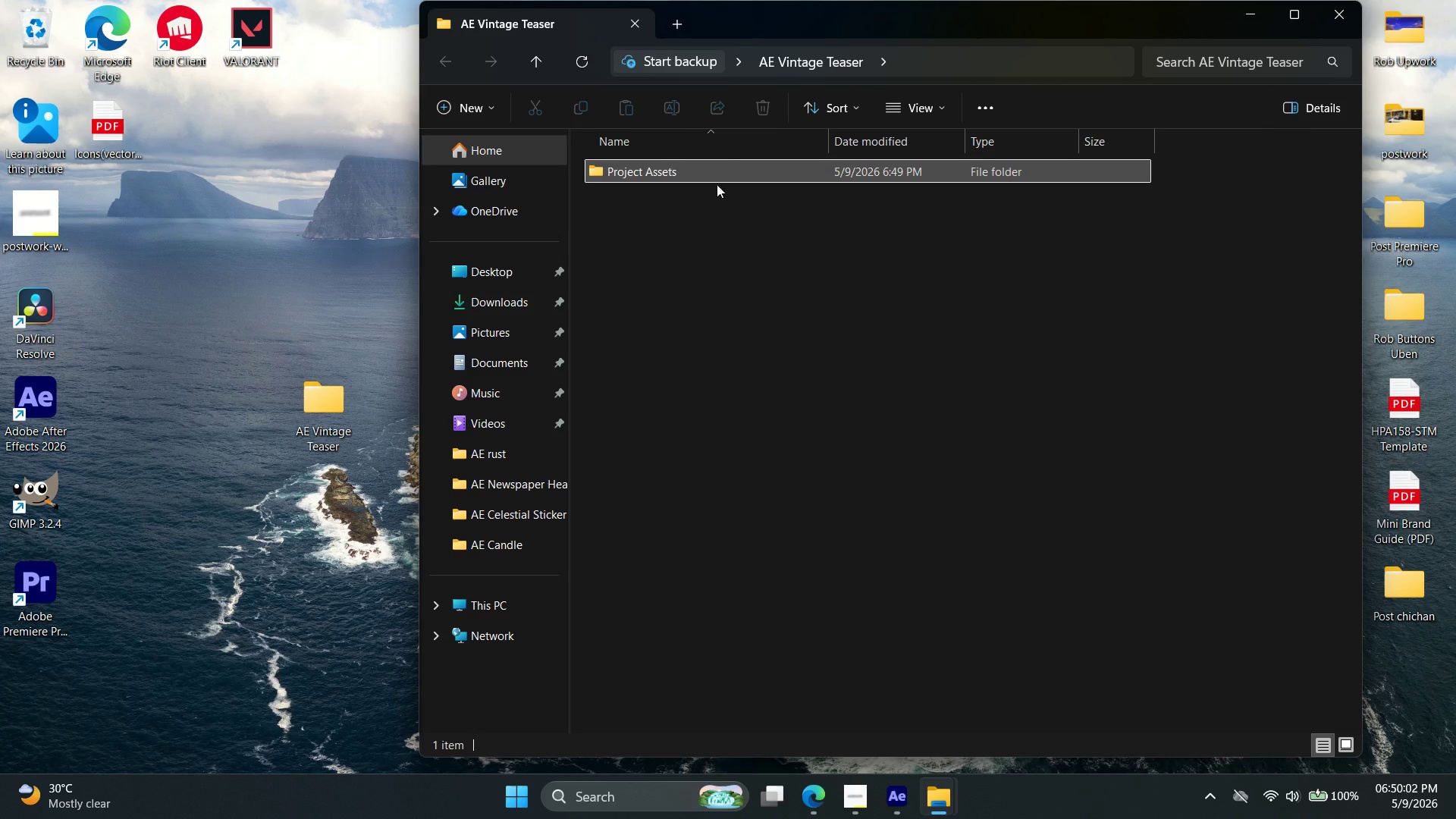 
left_click([480, 297])
 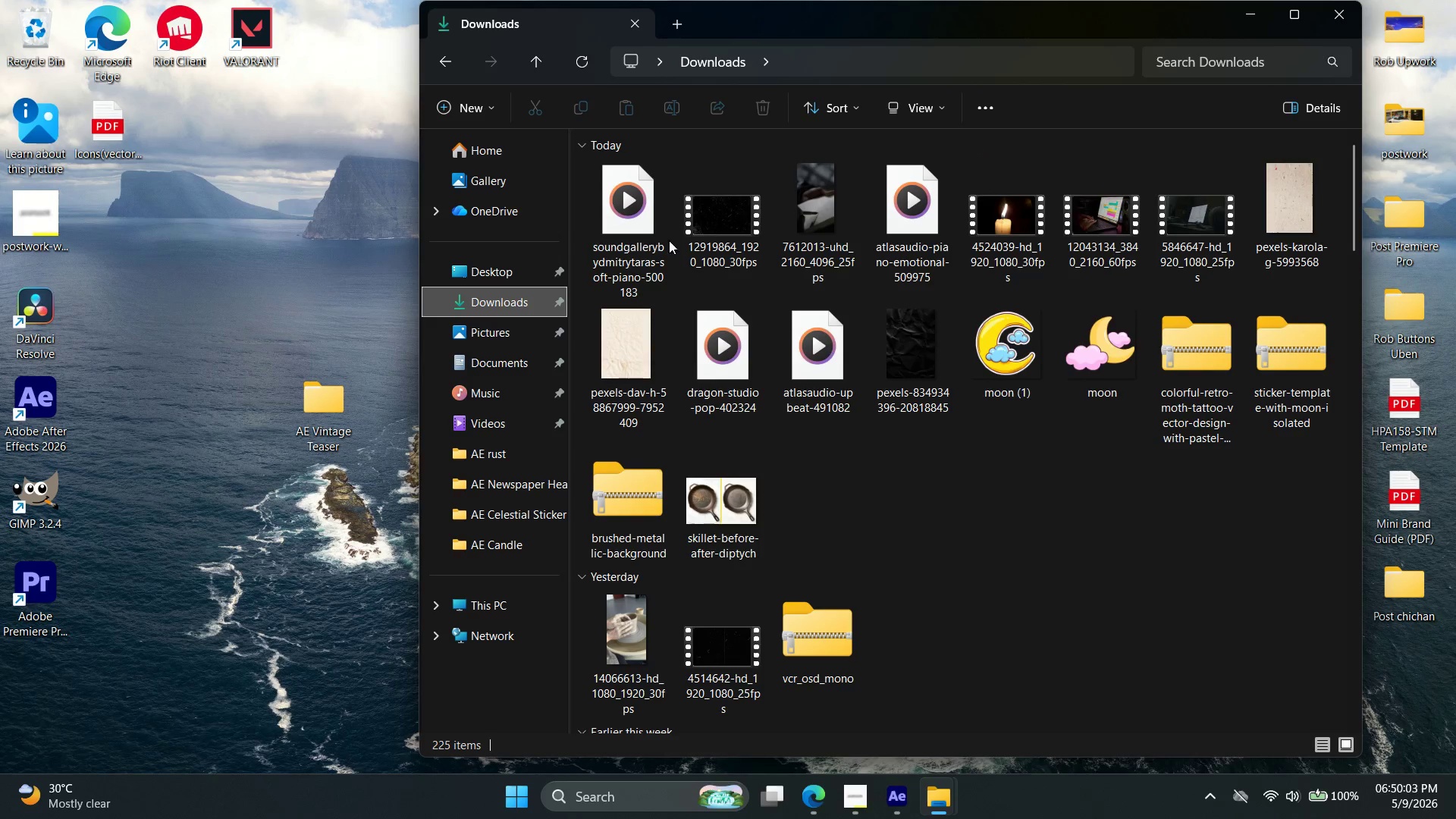 
left_click([644, 221])
 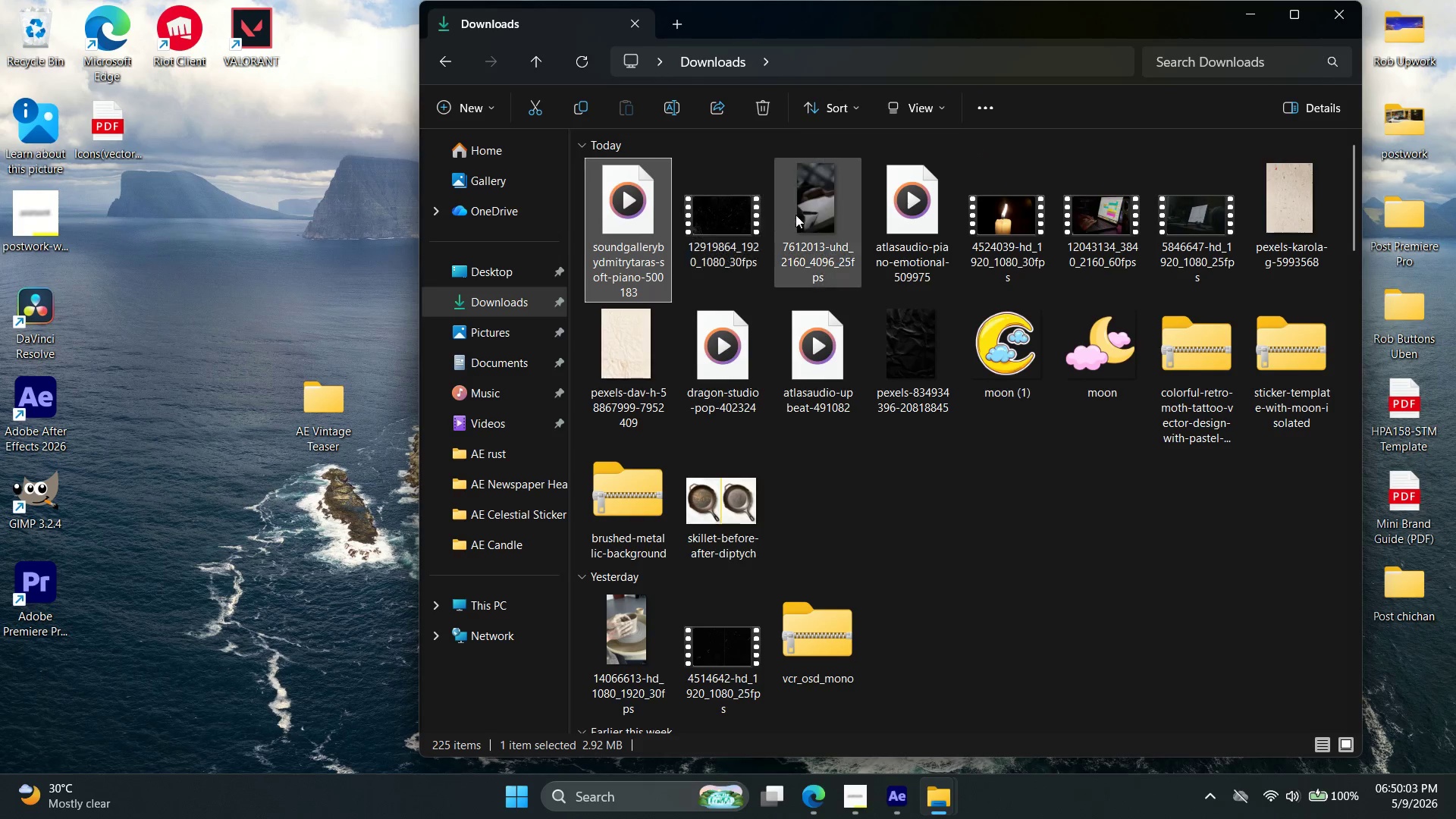 
hold_key(key=ShiftLeft, duration=0.33)
left_click([802, 212])
 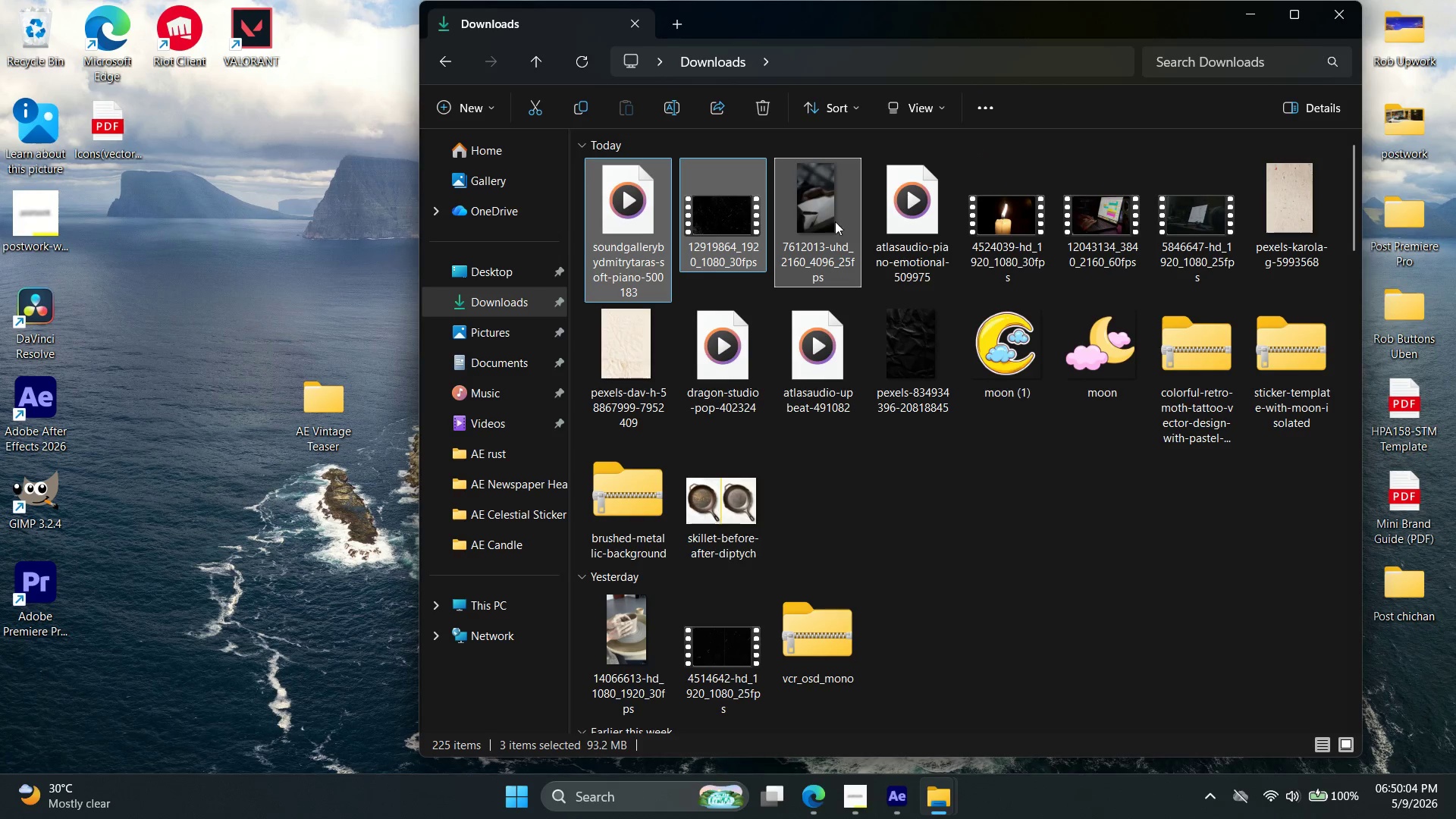 
key(Control+X)
 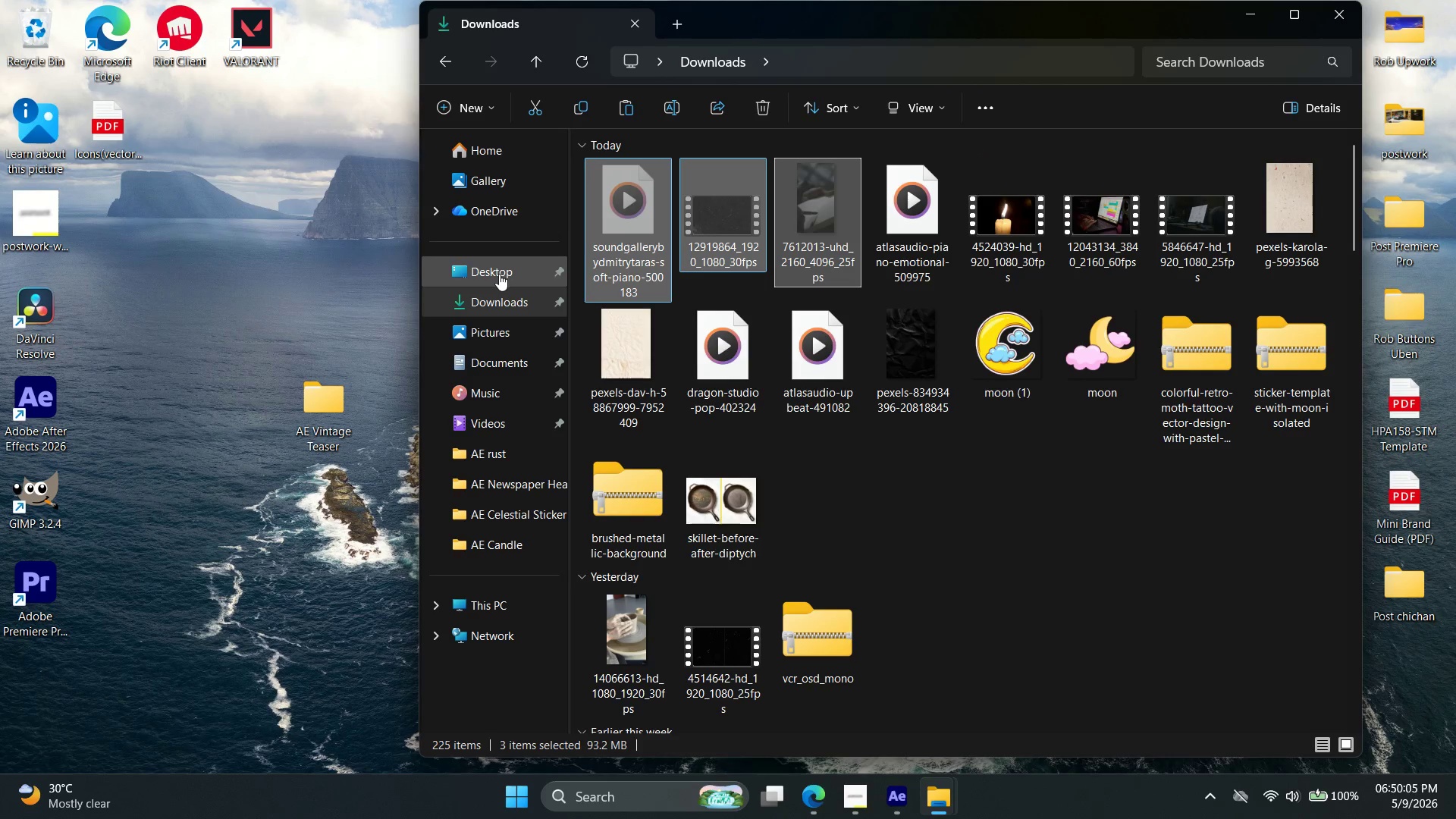 
left_click([498, 274])
 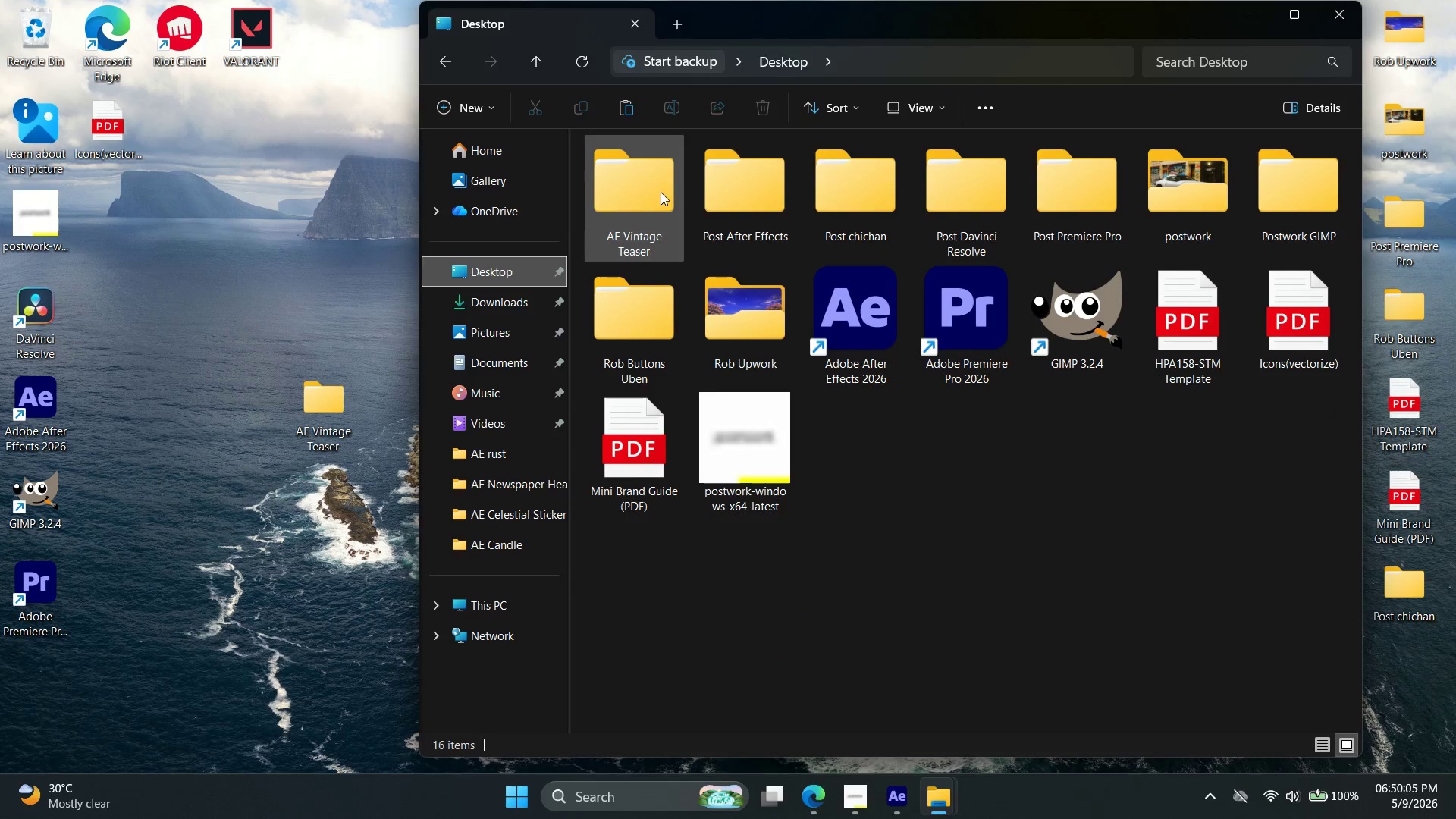 
double_click([661, 192])
 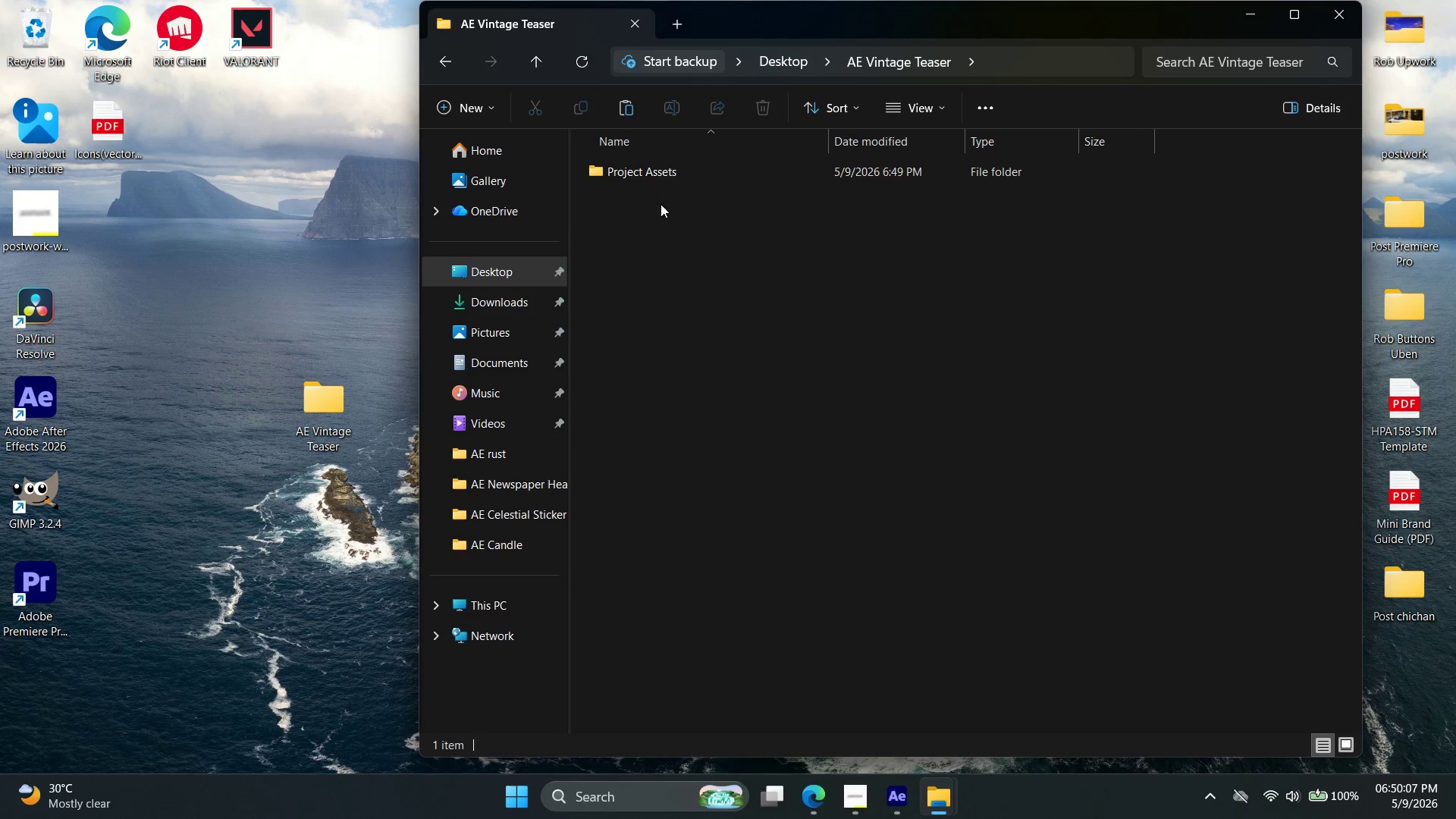 
double_click([657, 179])
 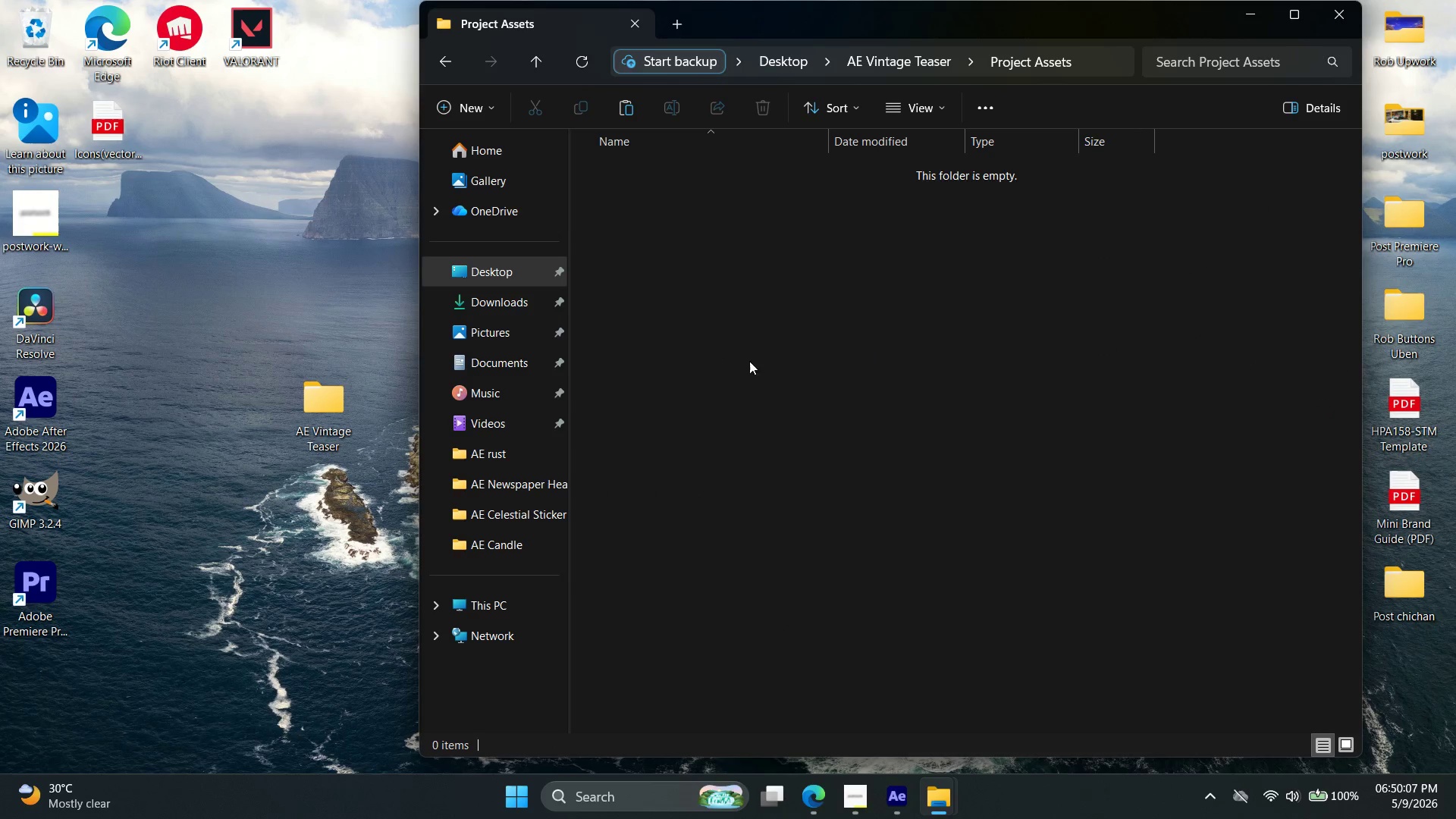 
key(Control+ControlLeft)
 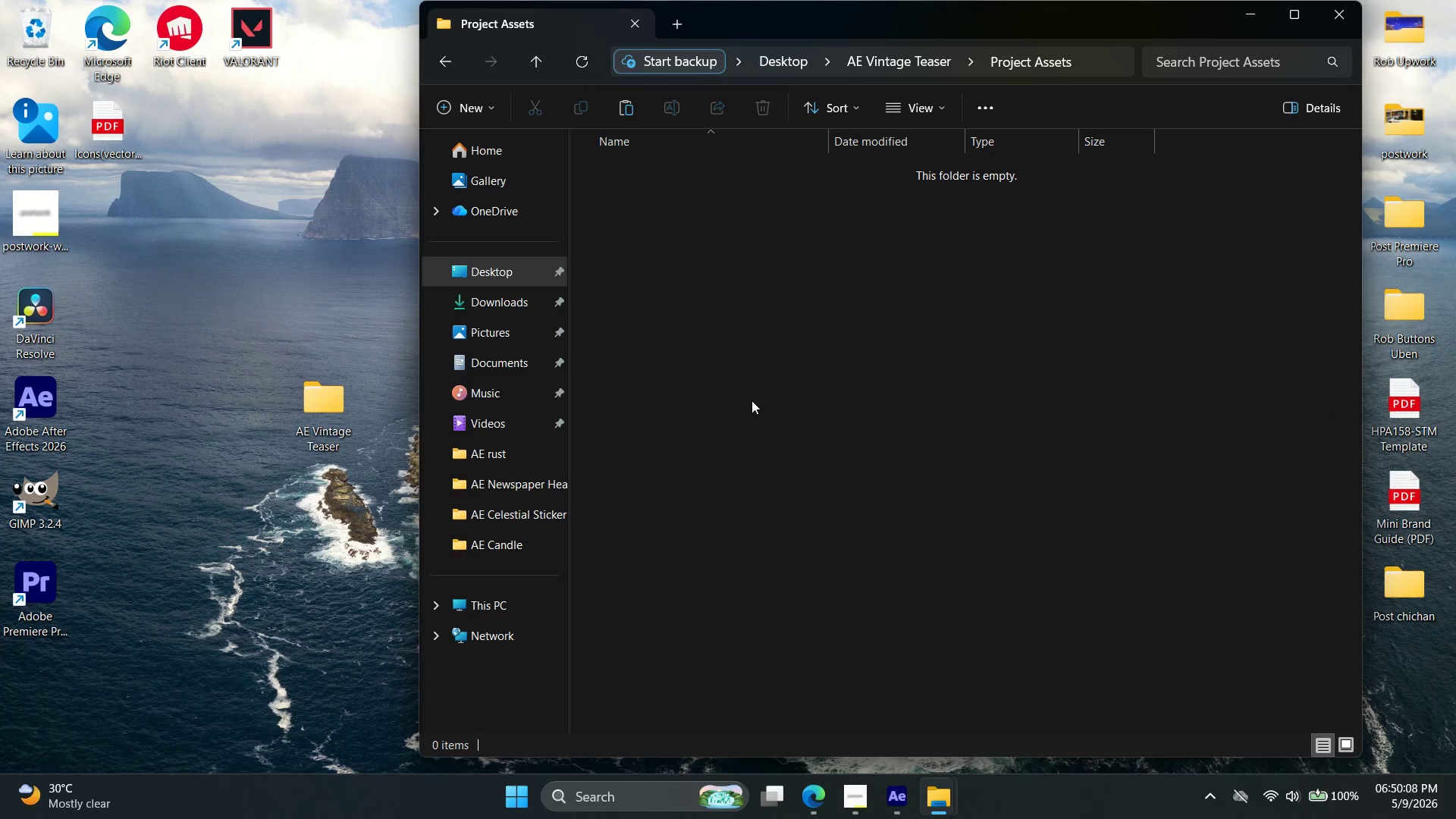 
key(Control+V)
 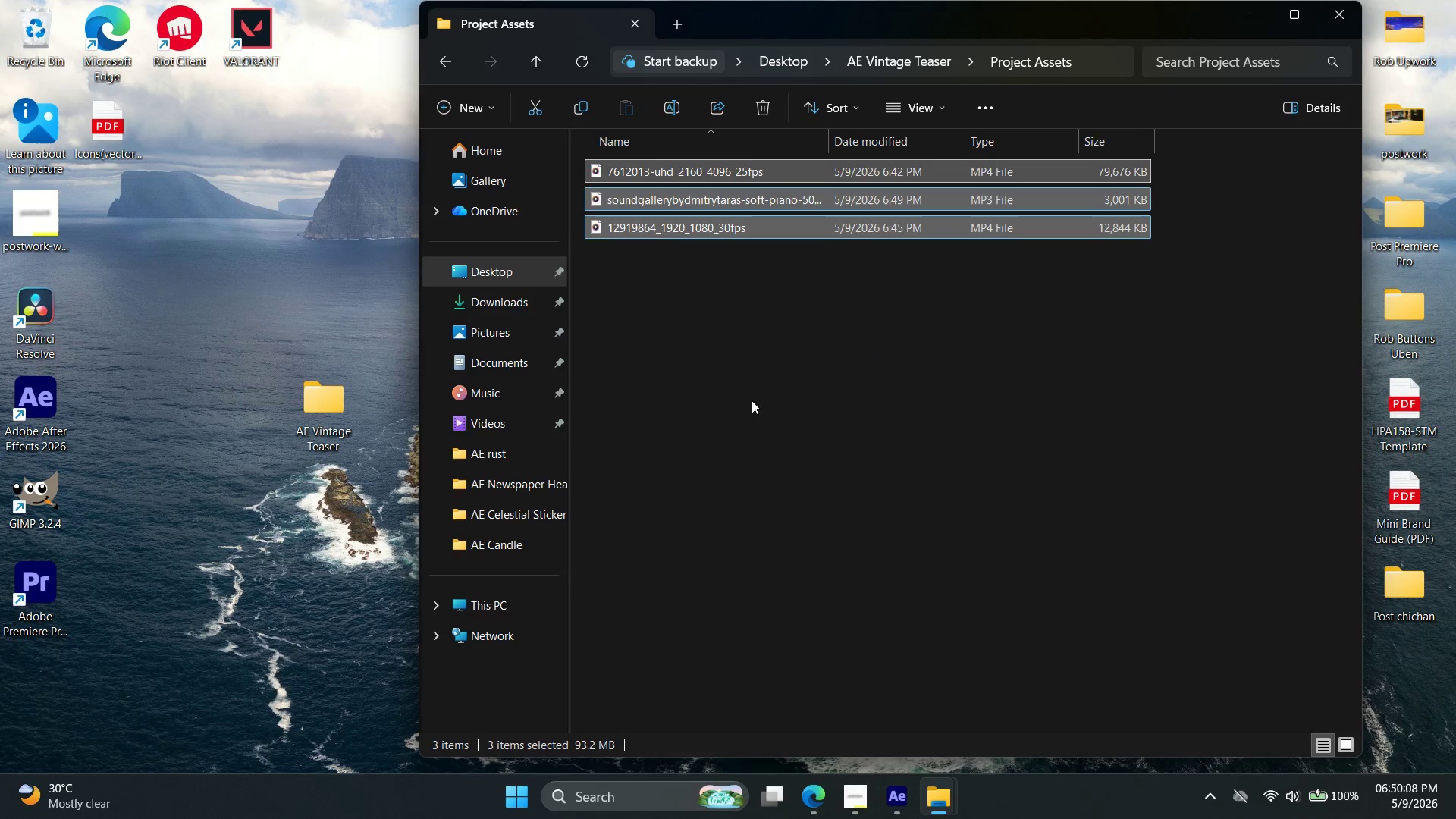 
left_click([733, 439])
 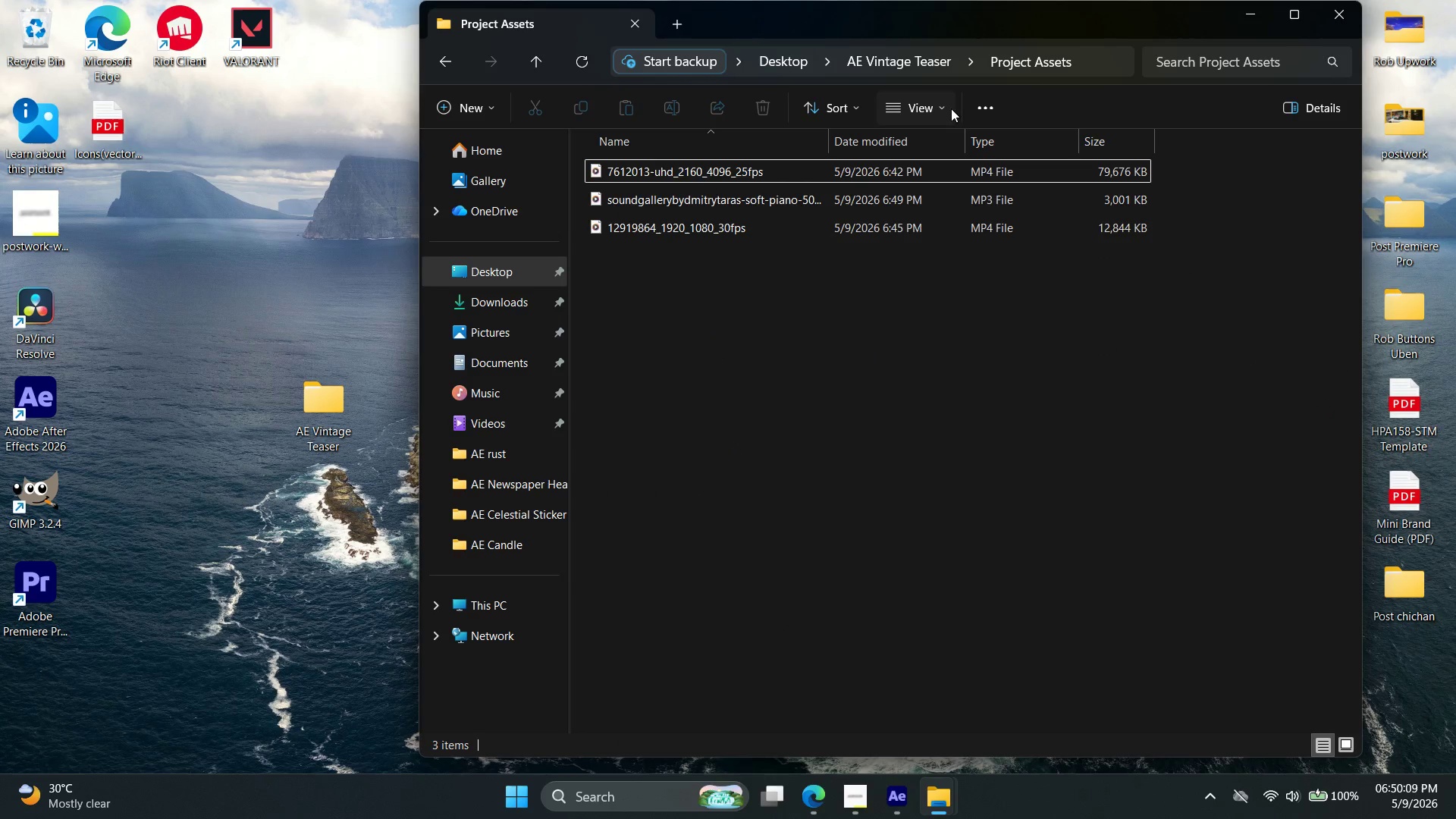 
left_click([914, 116])
 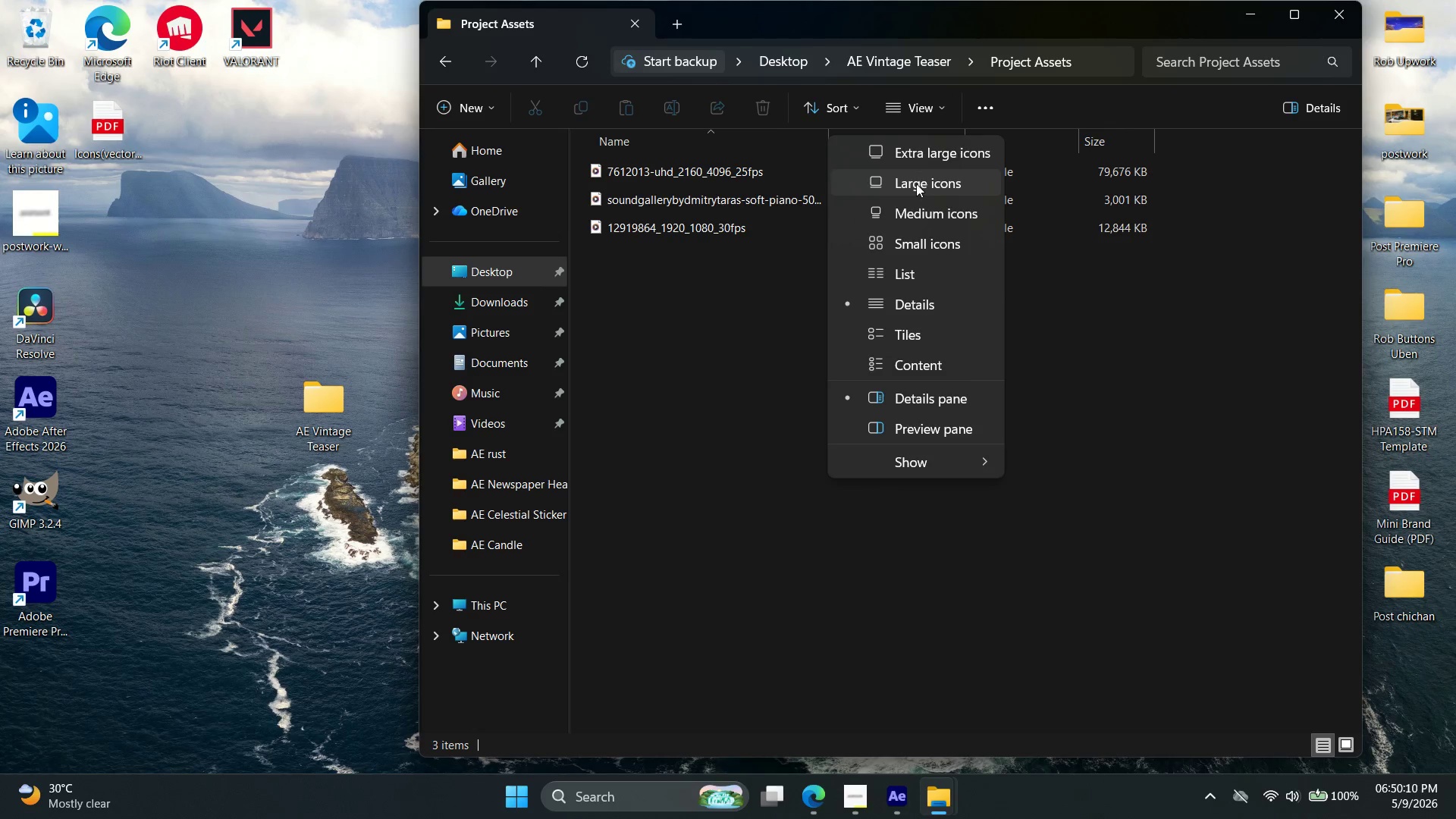 
left_click([915, 186])
 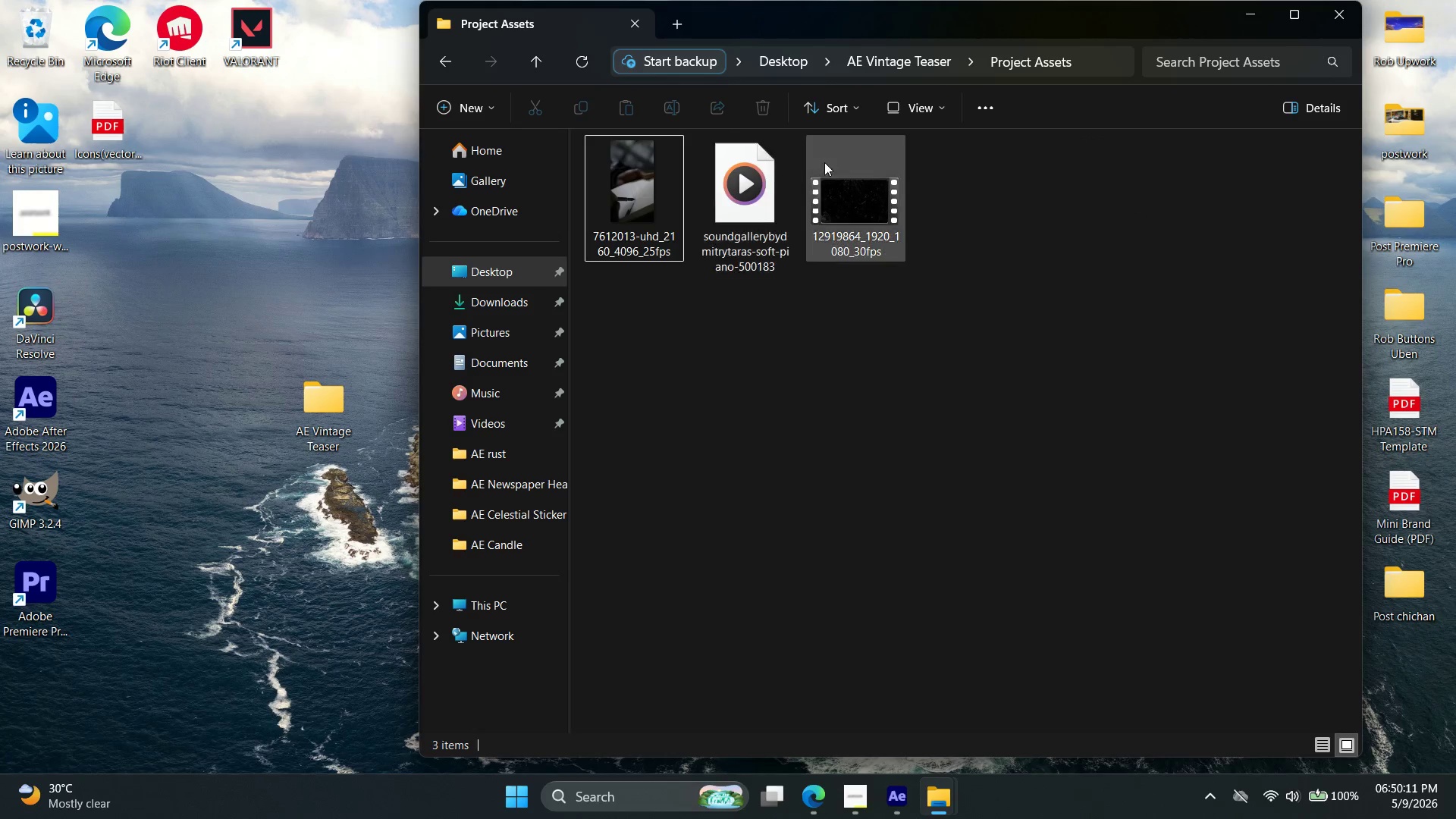 
left_click([789, 149])
 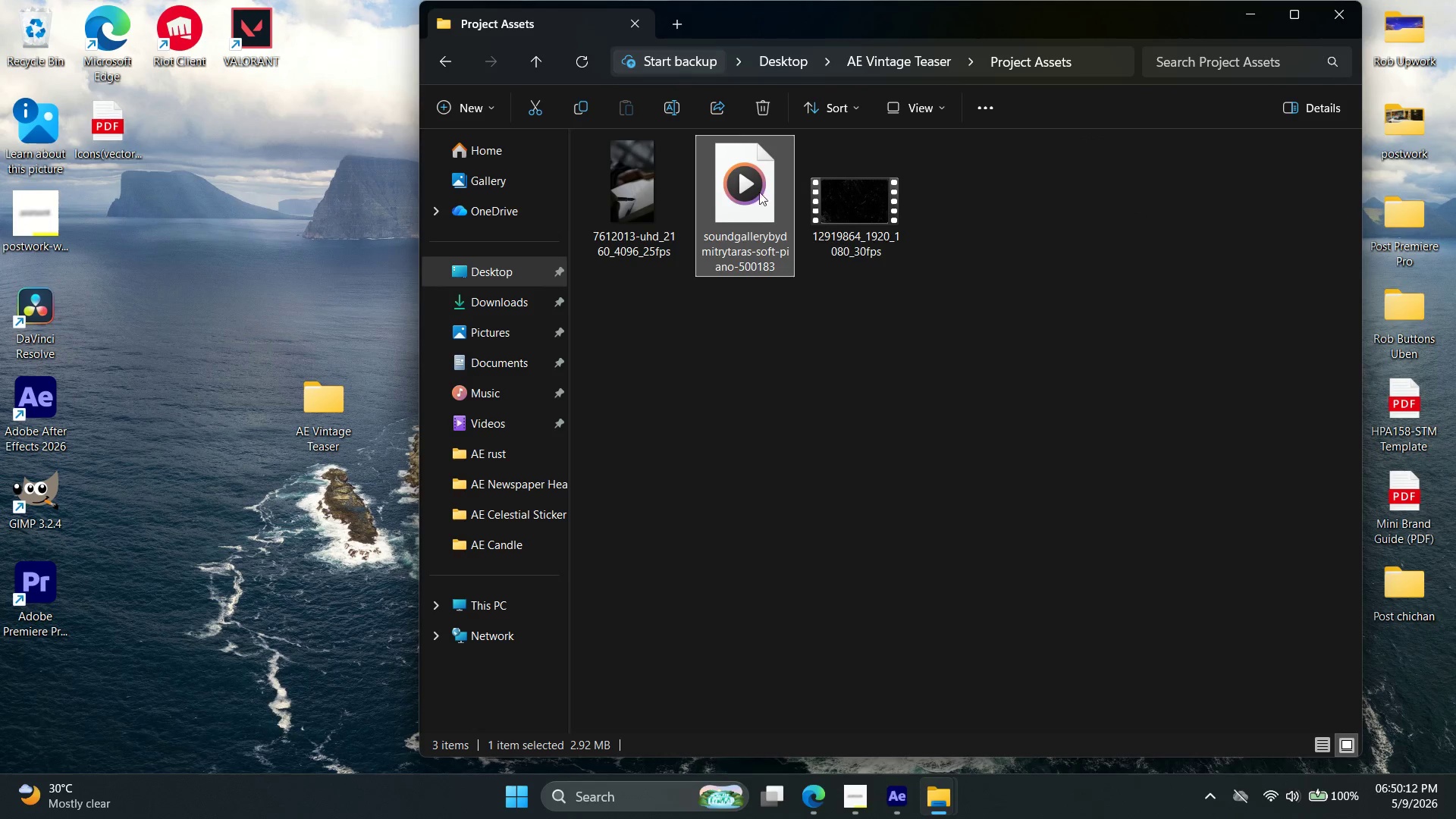 
right_click([745, 202])
 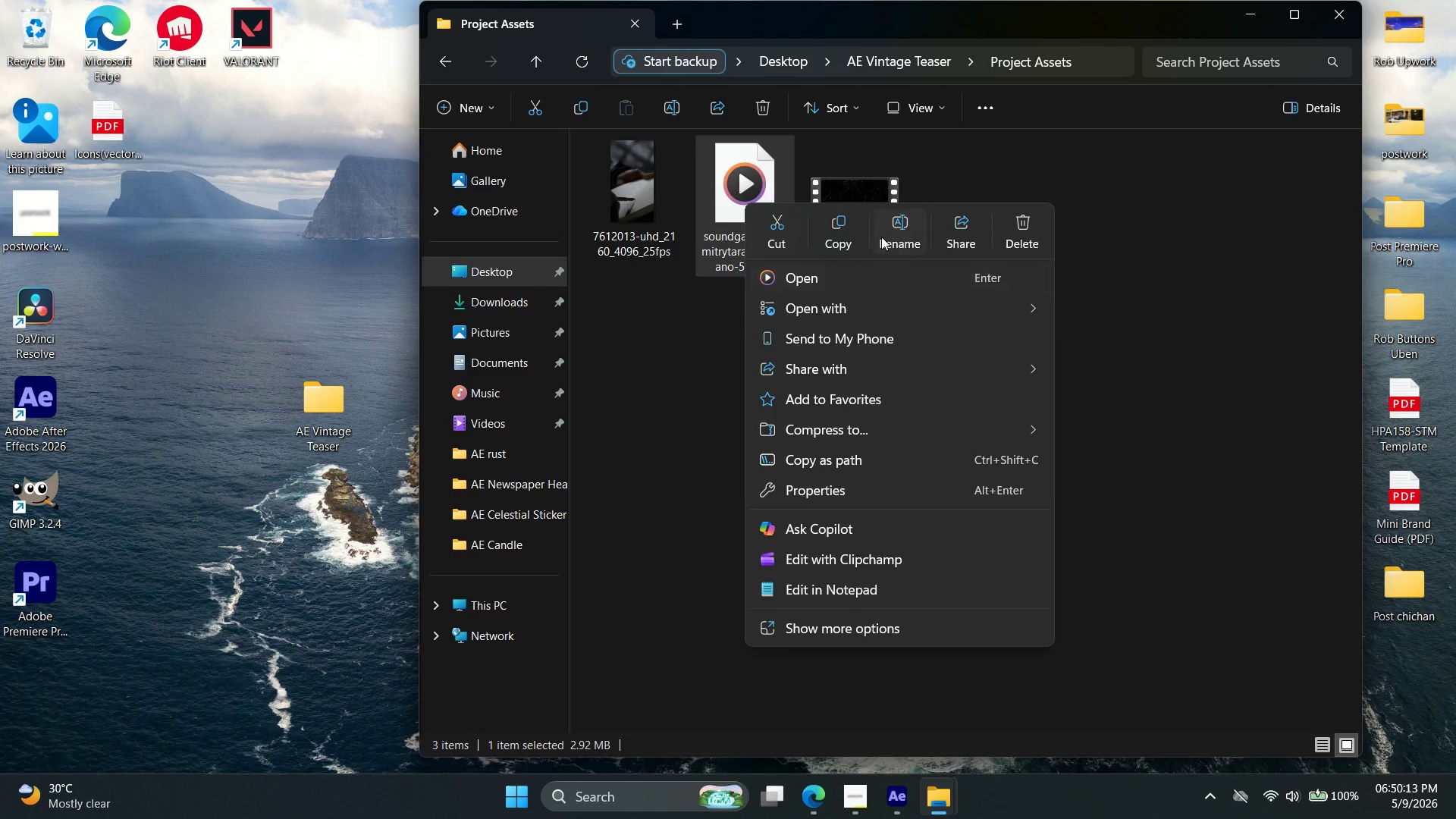 
left_click([888, 233])
 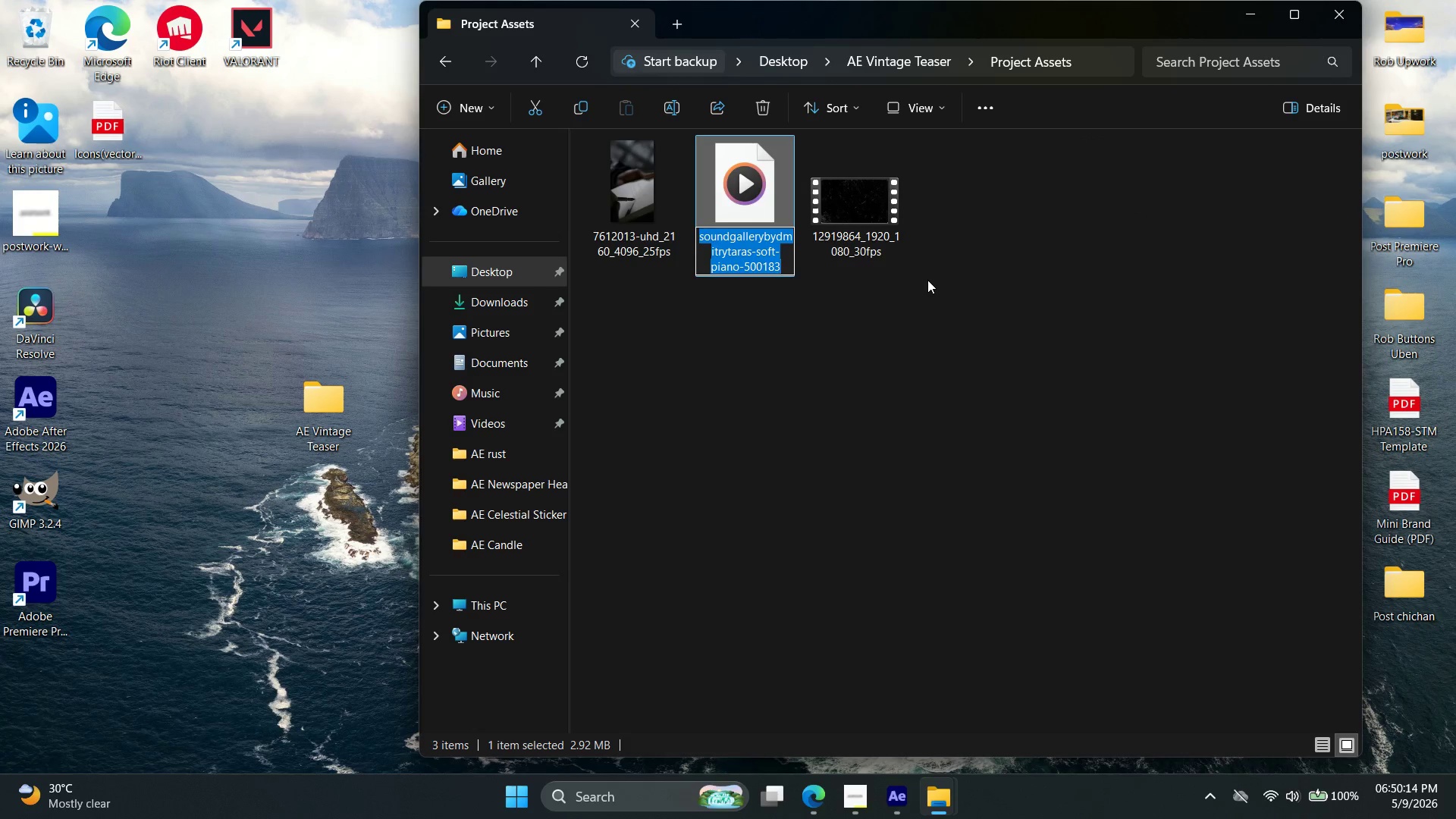 
type(music)
 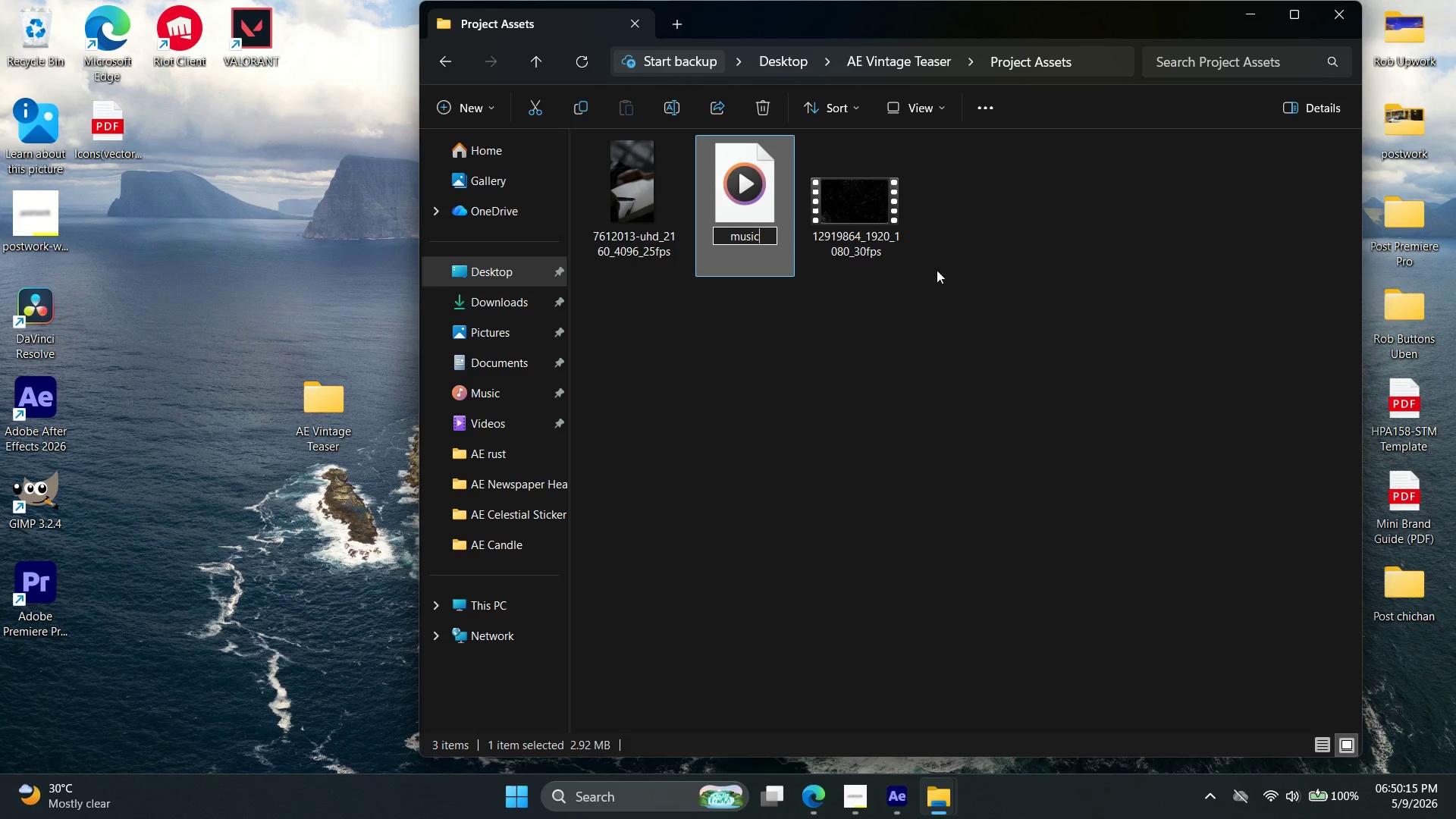 
left_click([930, 269])
 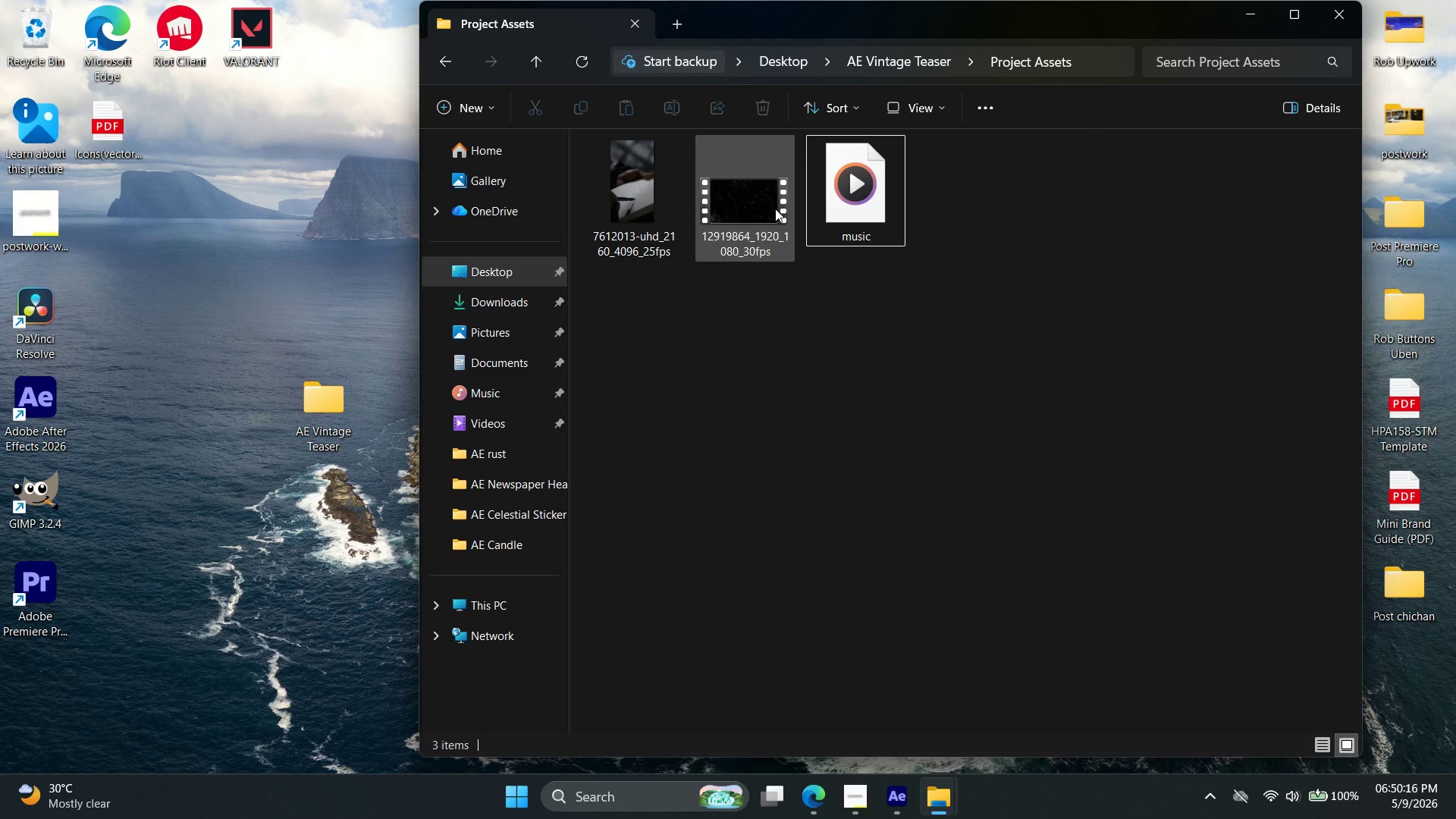 
left_click([755, 206])
 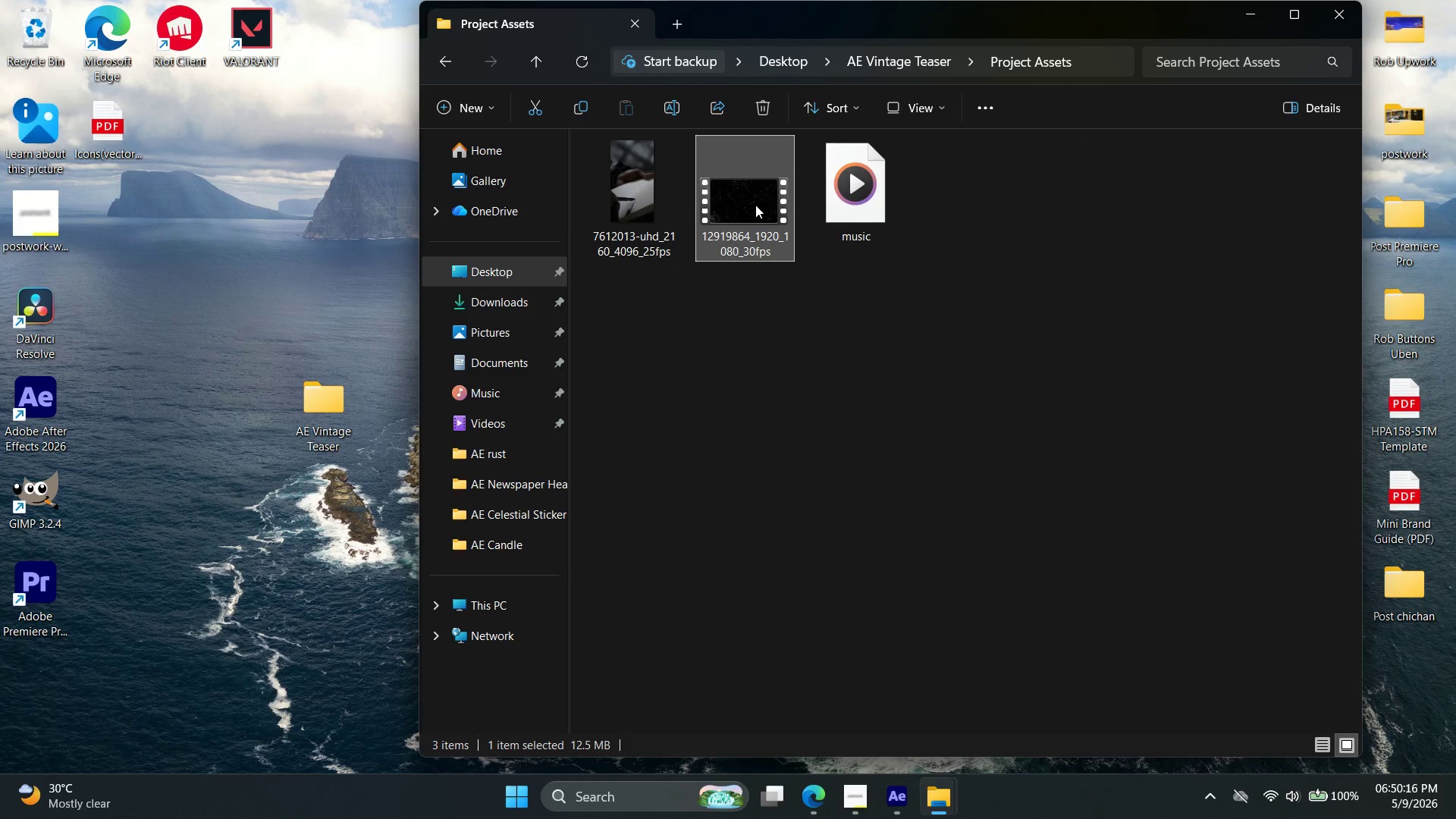 
right_click([755, 205])
 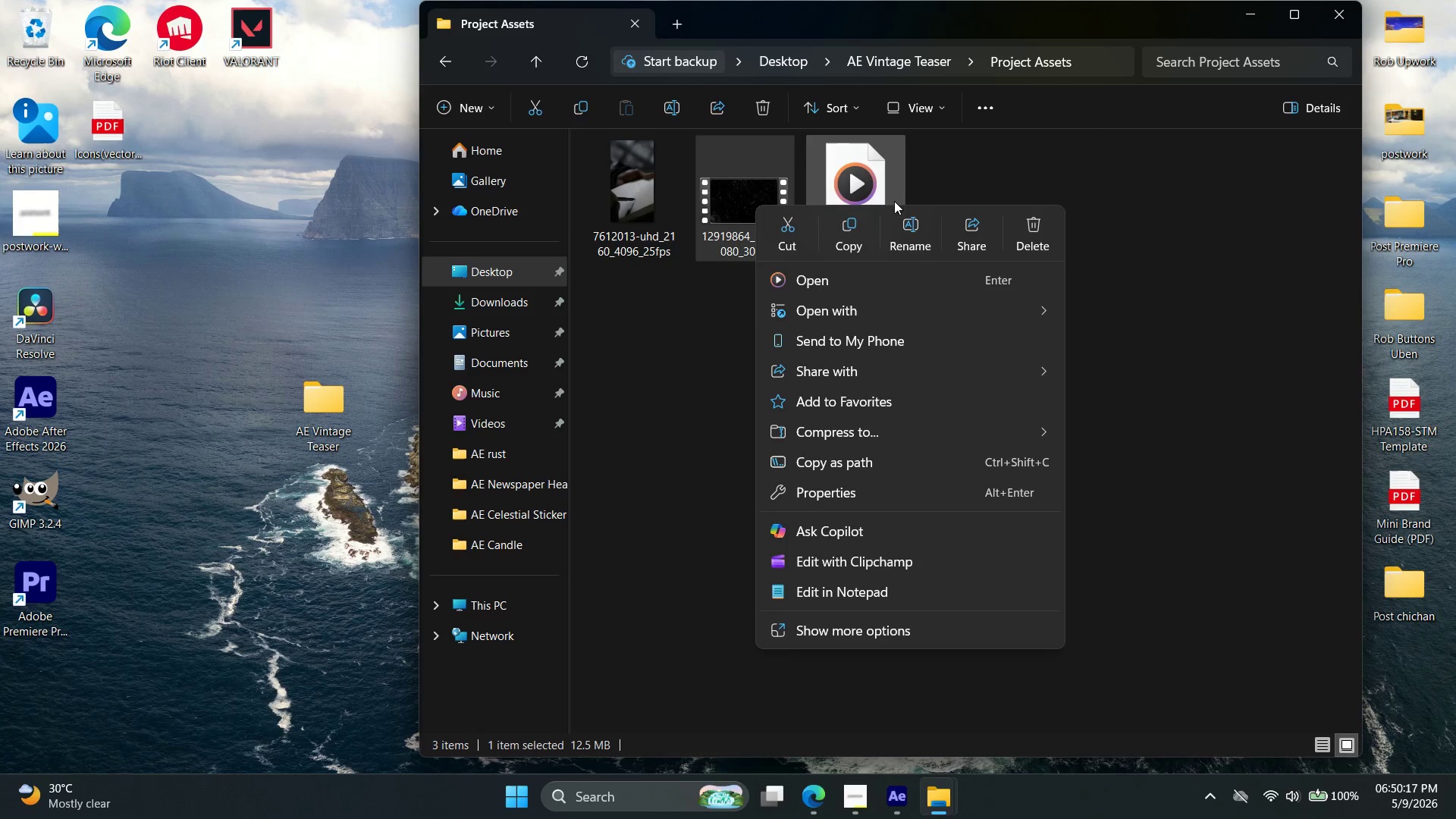 
left_click([902, 225])
 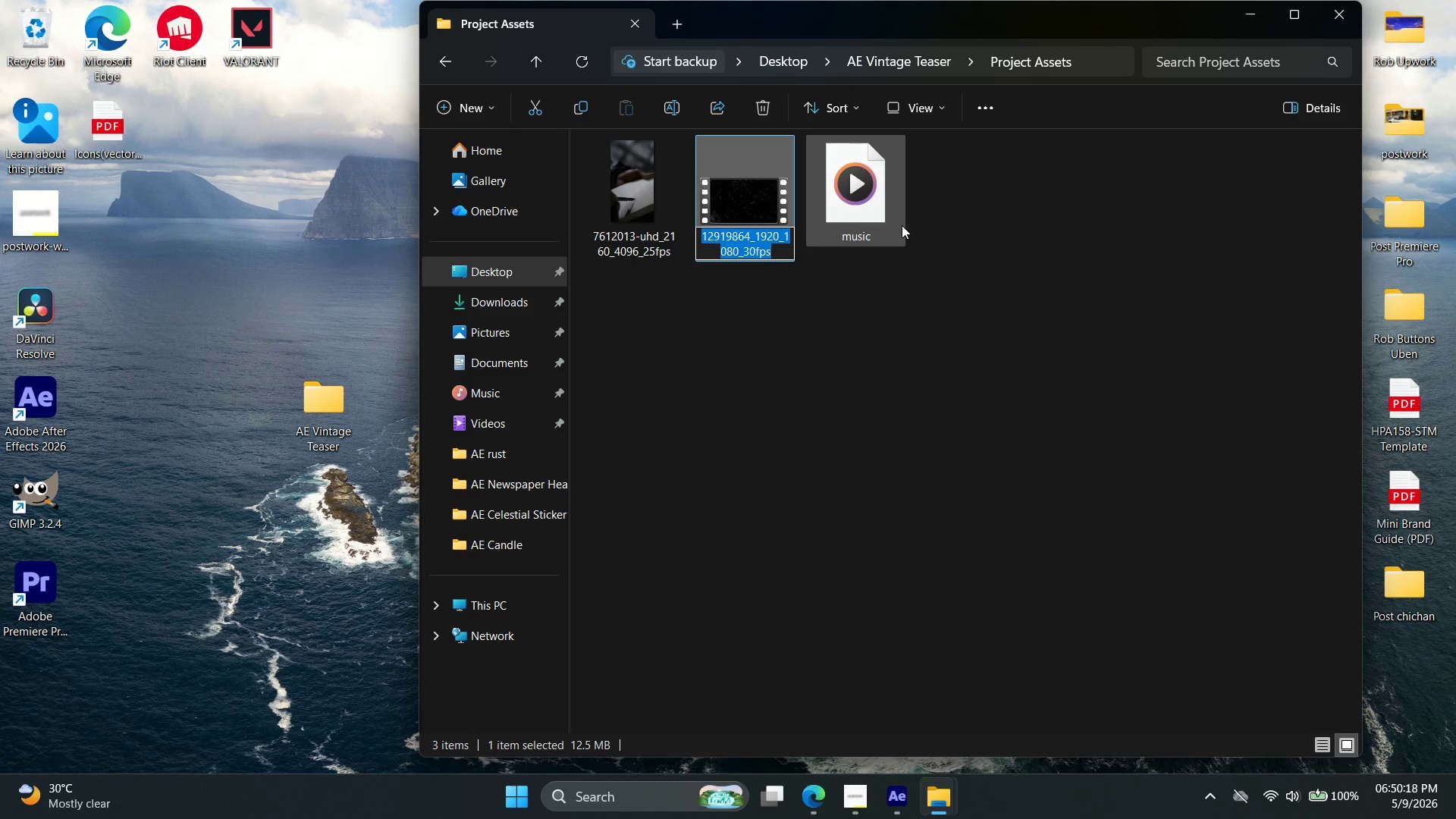 
type(overa)
key(Backspace)
type(lay)
 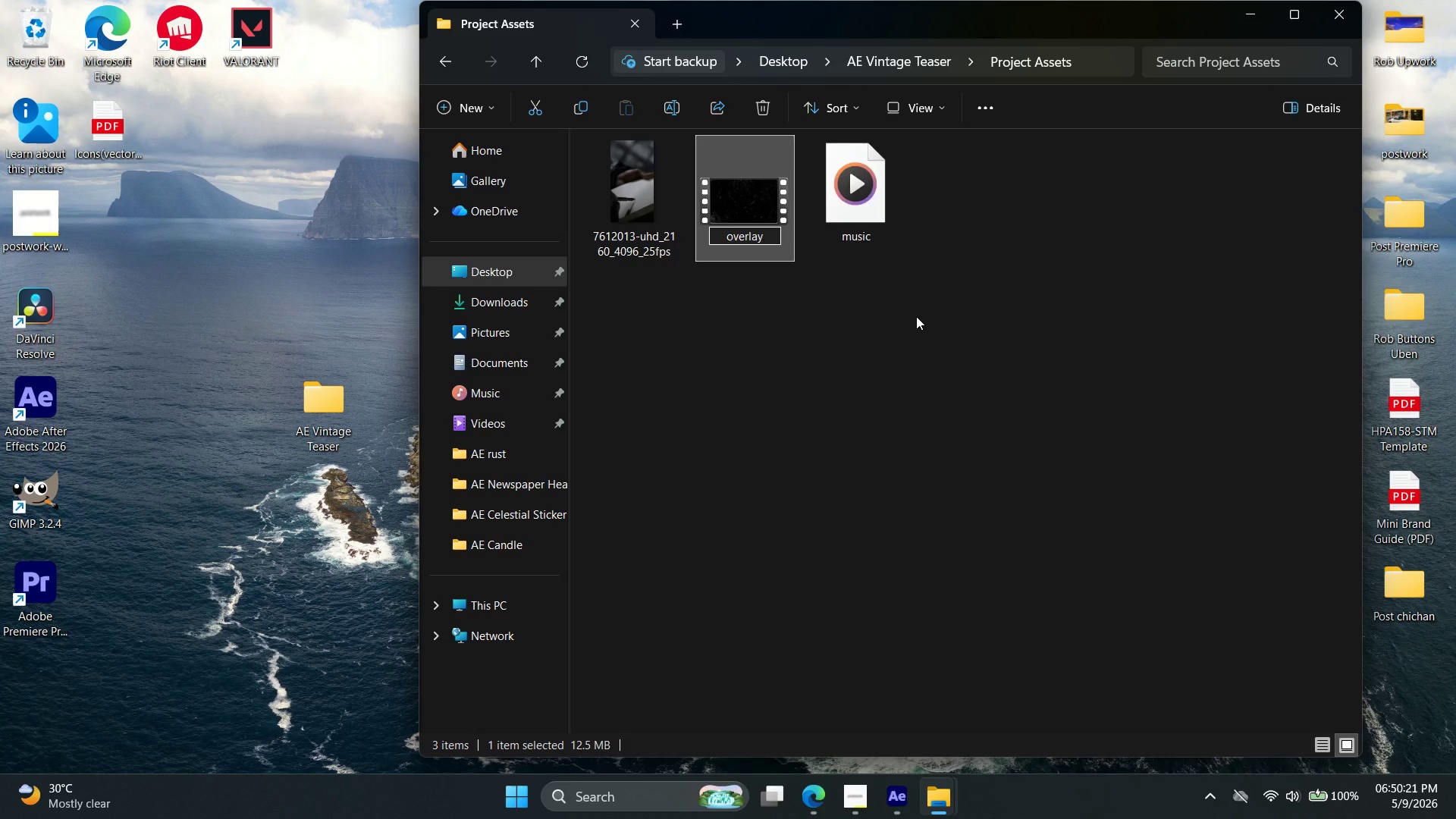 
double_click([621, 197])
 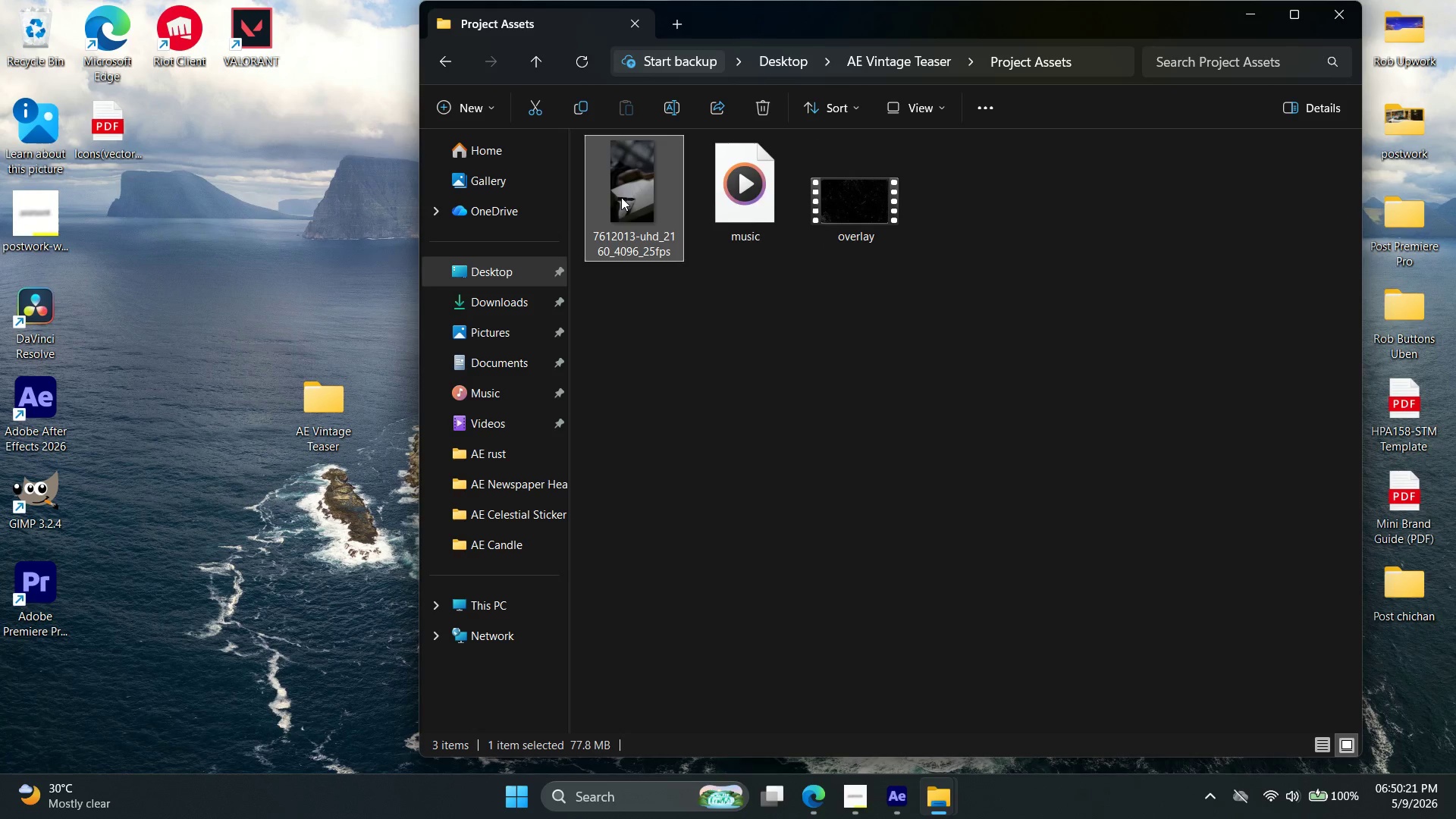 
right_click([621, 197])
 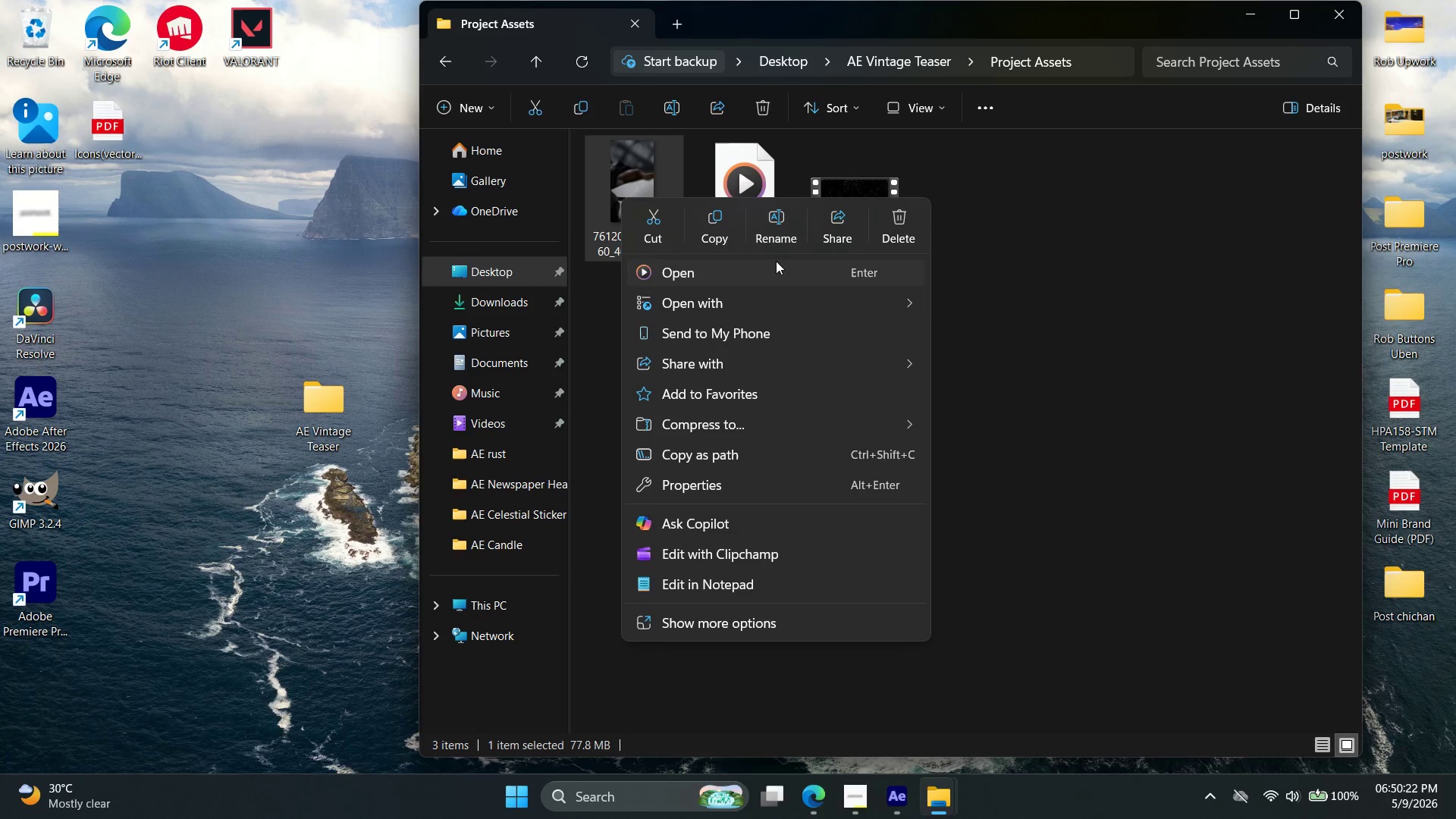 
left_click([775, 219])
 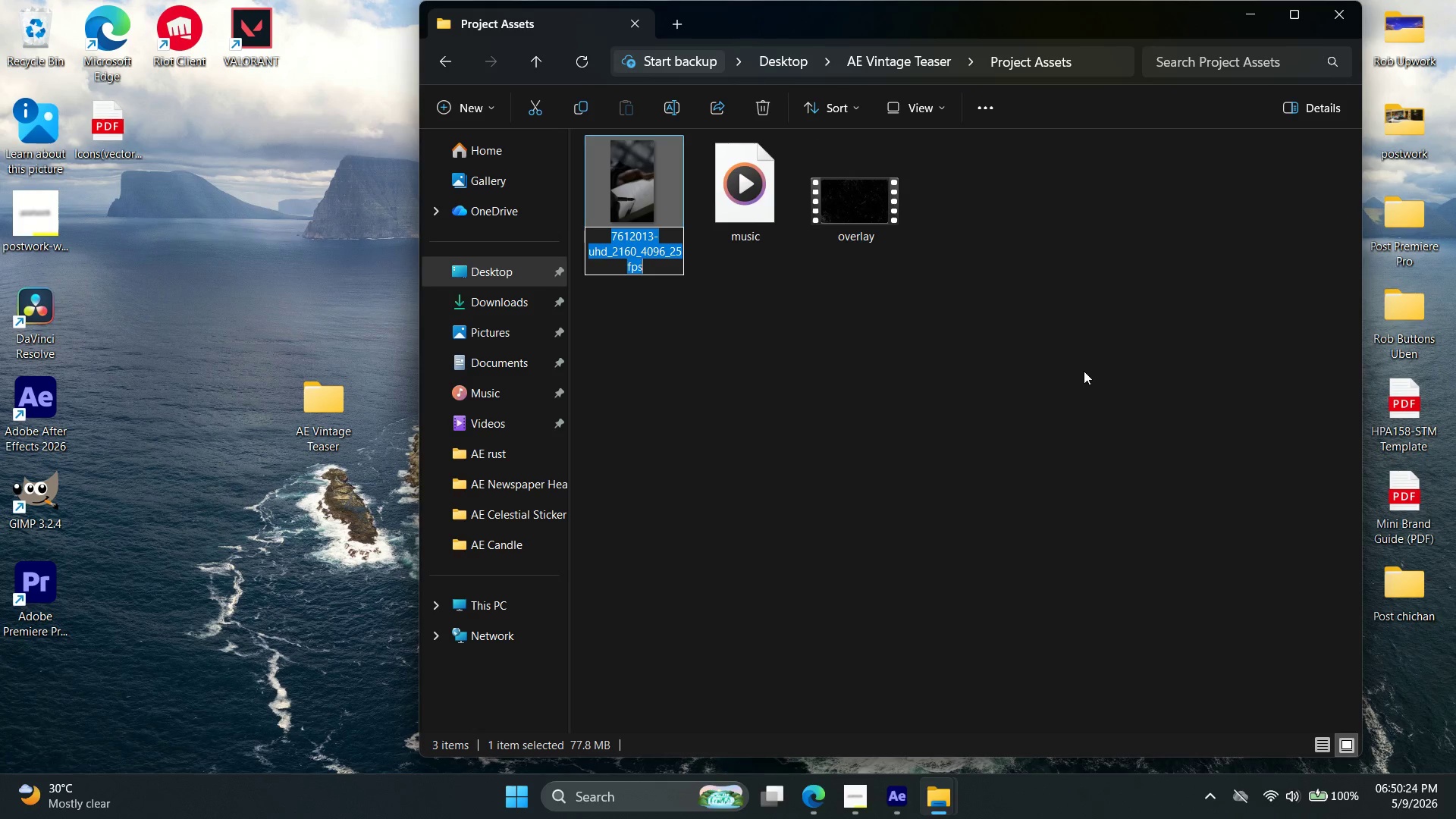 
type(wrri)
key(Backspace)
key(Backspace)
key(Backspace)
key(Backspace)
type(wi)
key(Backspace)
type(riting)
 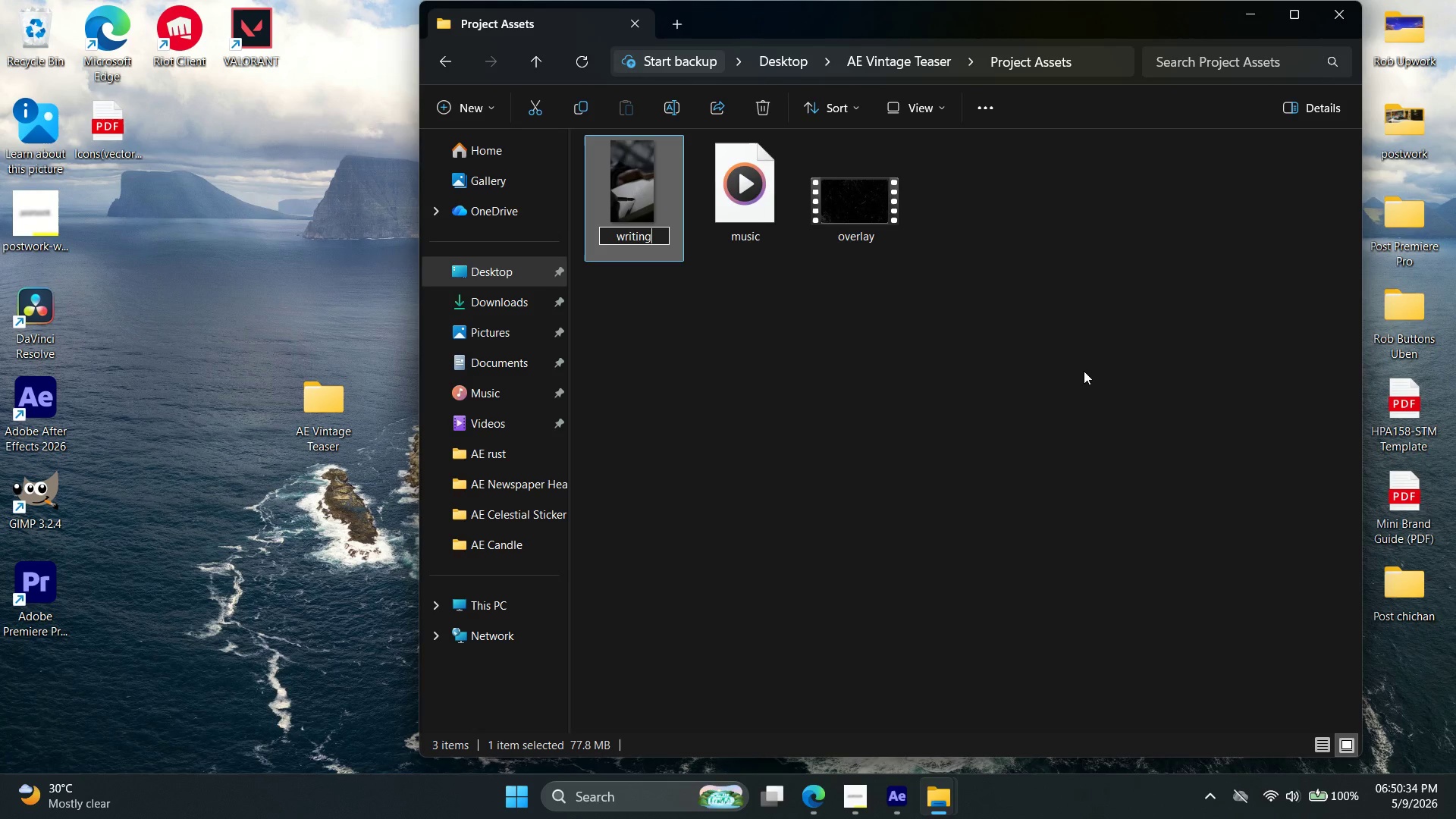 
wait(7.84)
 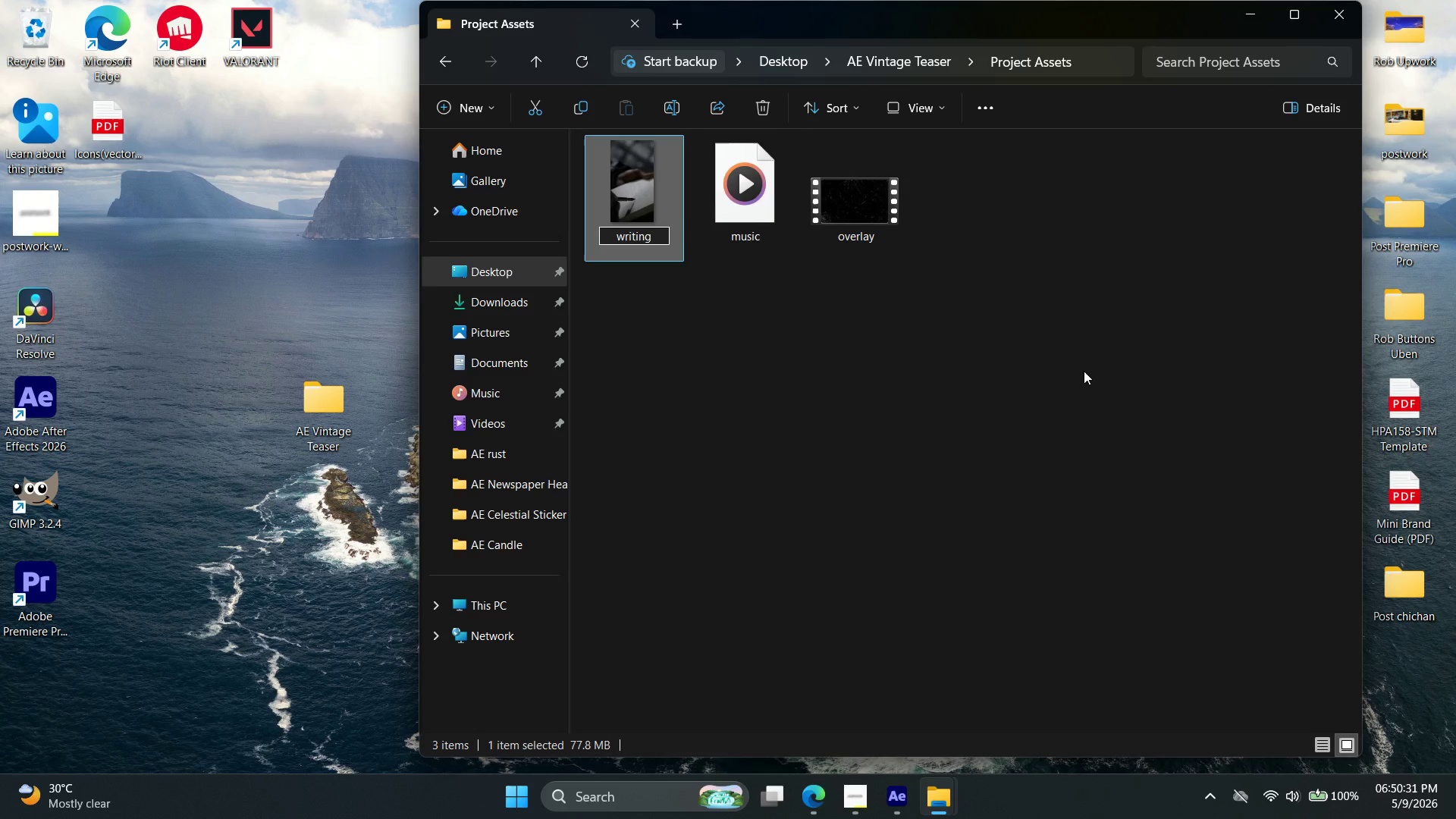 
hold_key(key=Backspace, duration=1.0)
 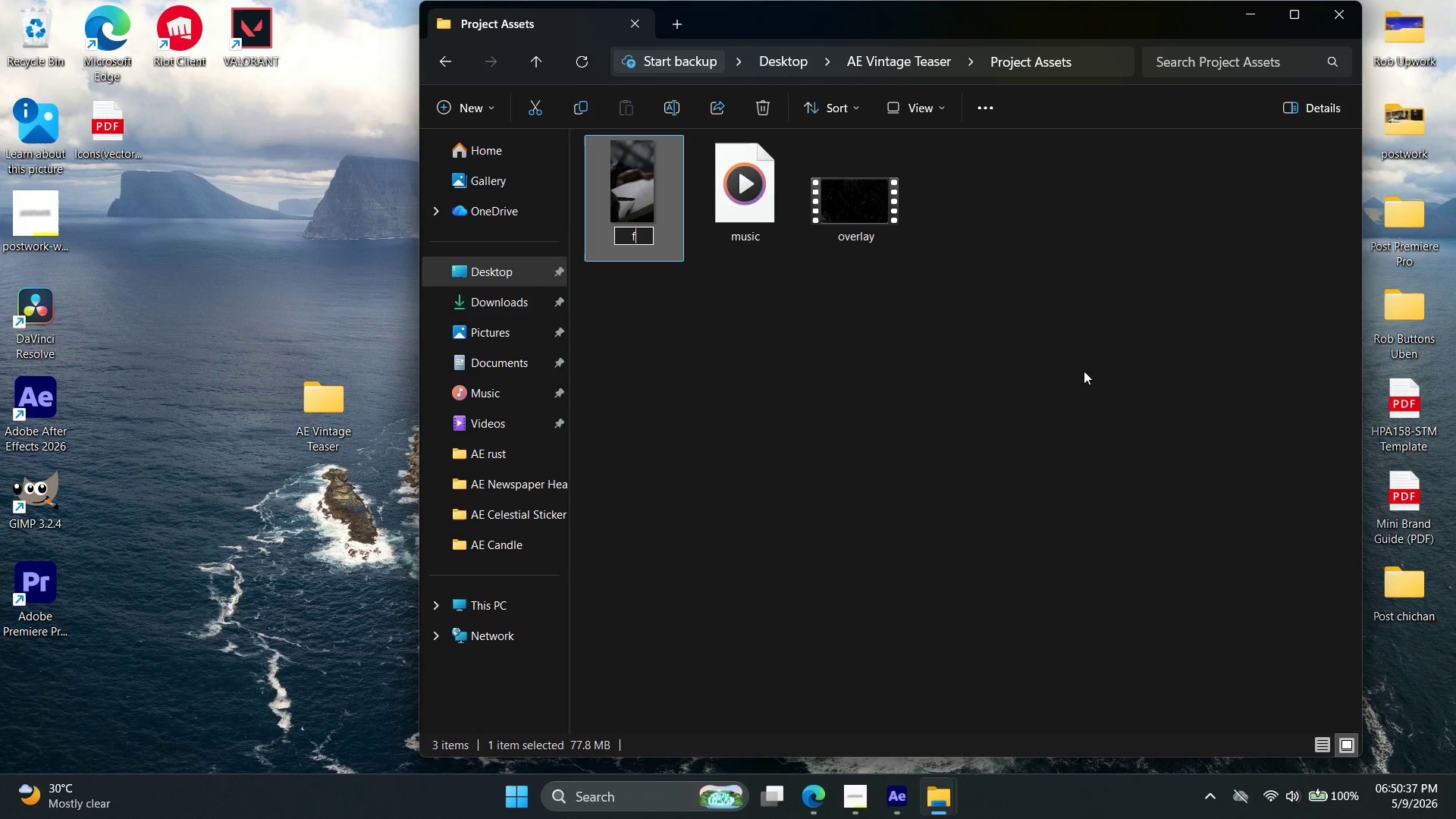 
type(foot)
key(Backspace)
key(Backspace)
key(Backspace)
key(Backspace)
type(clip)
 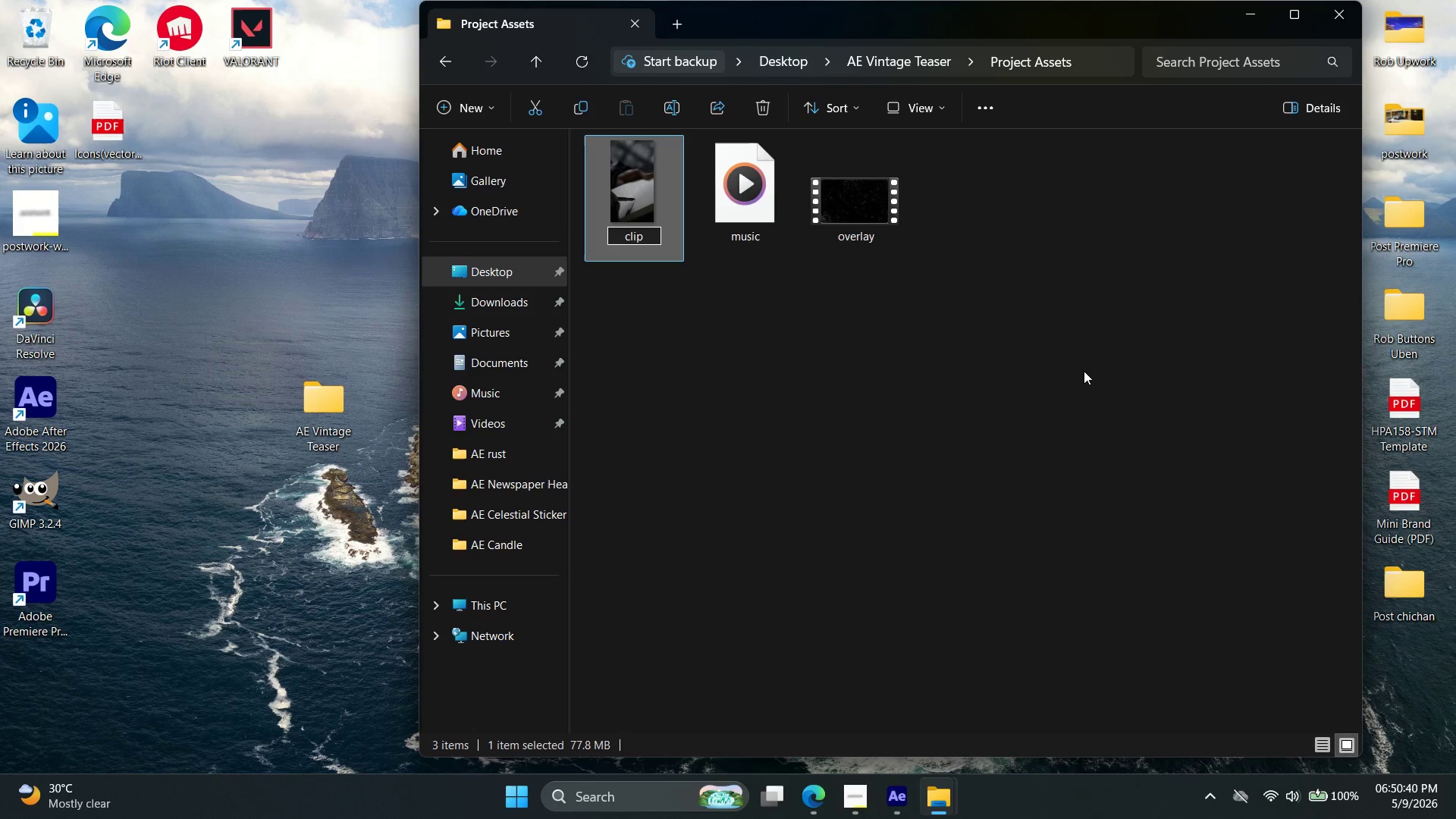 
key(Enter)
 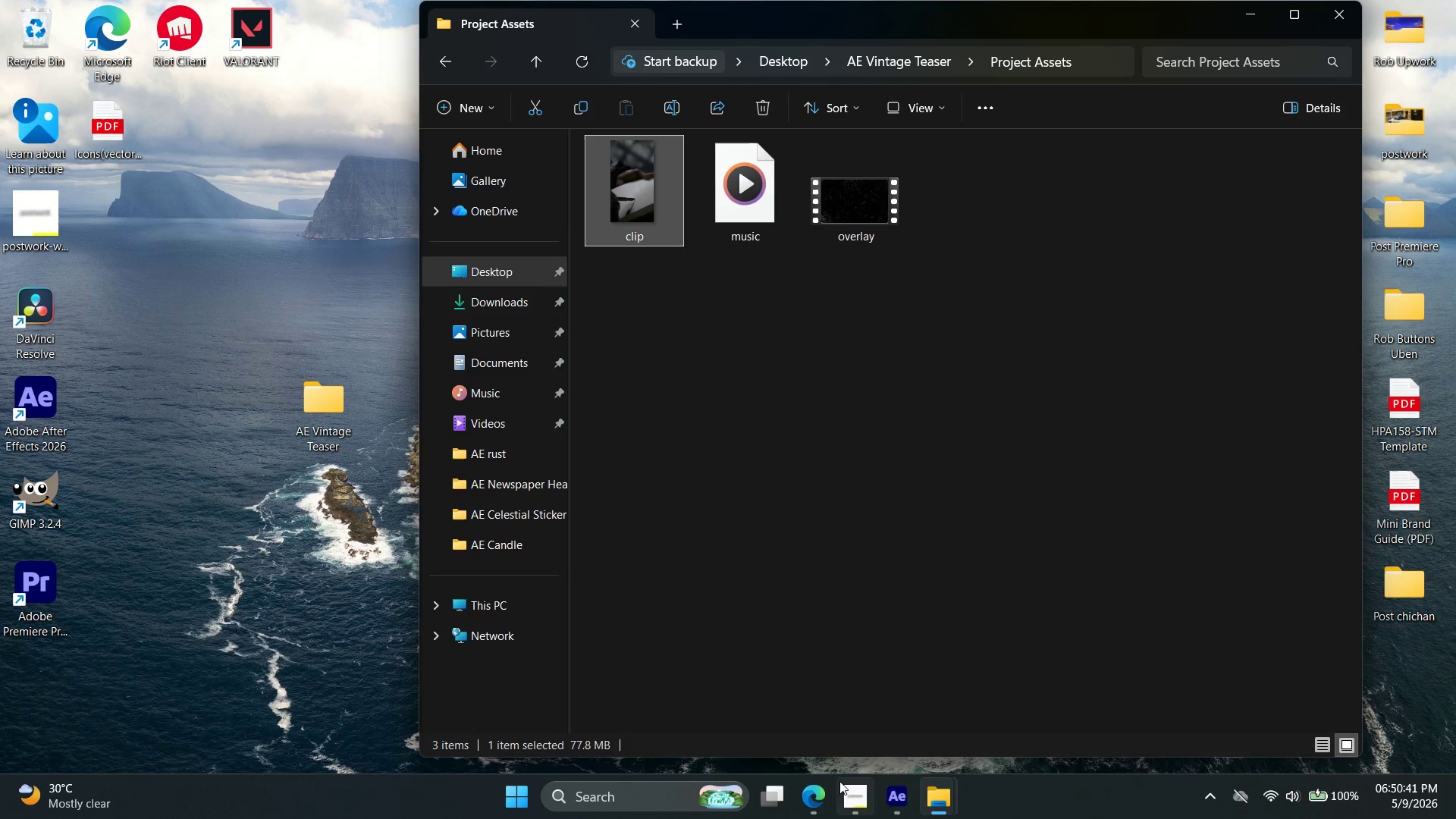 
left_click([805, 798])
 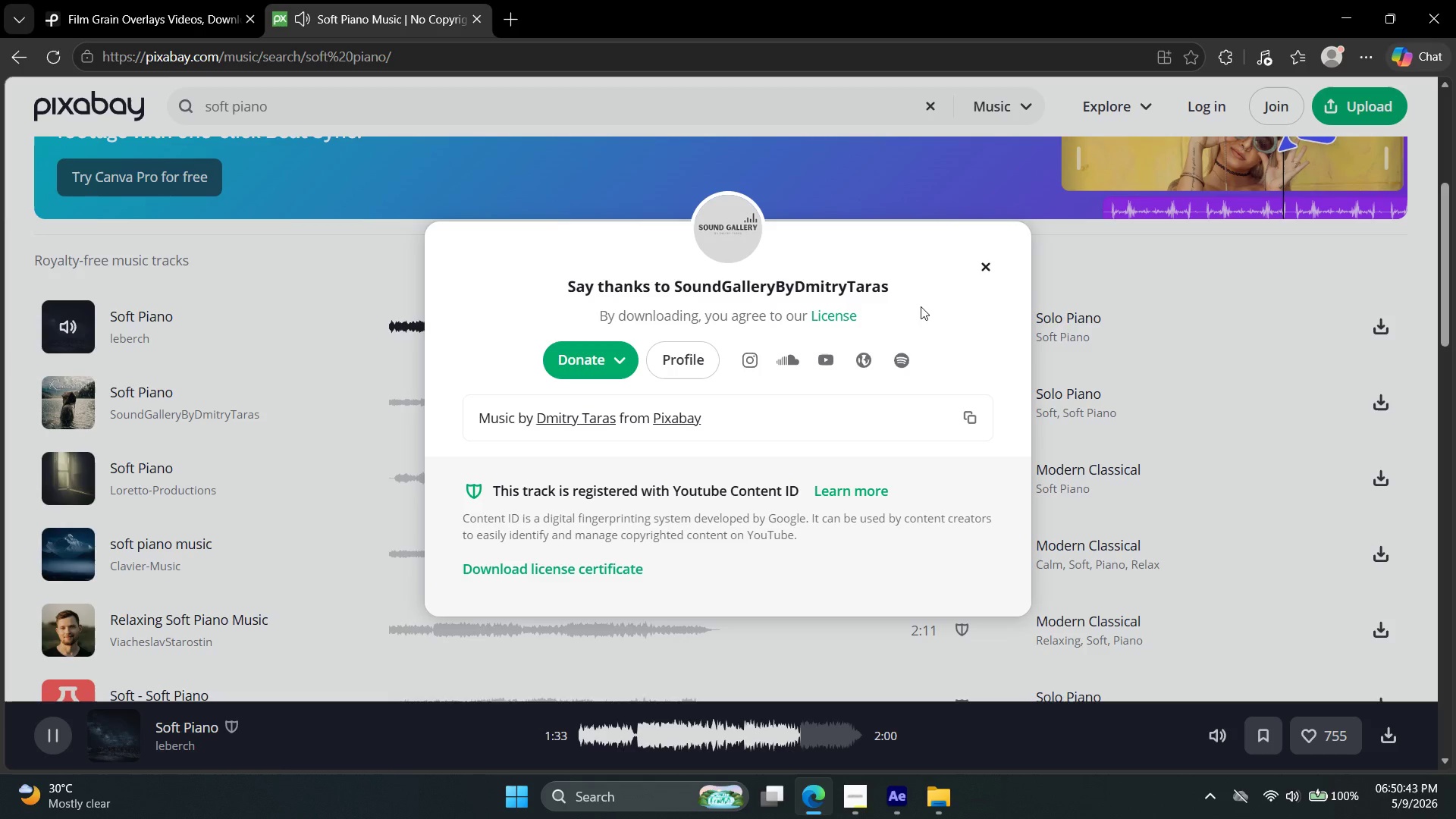 
left_click([1000, 262])
 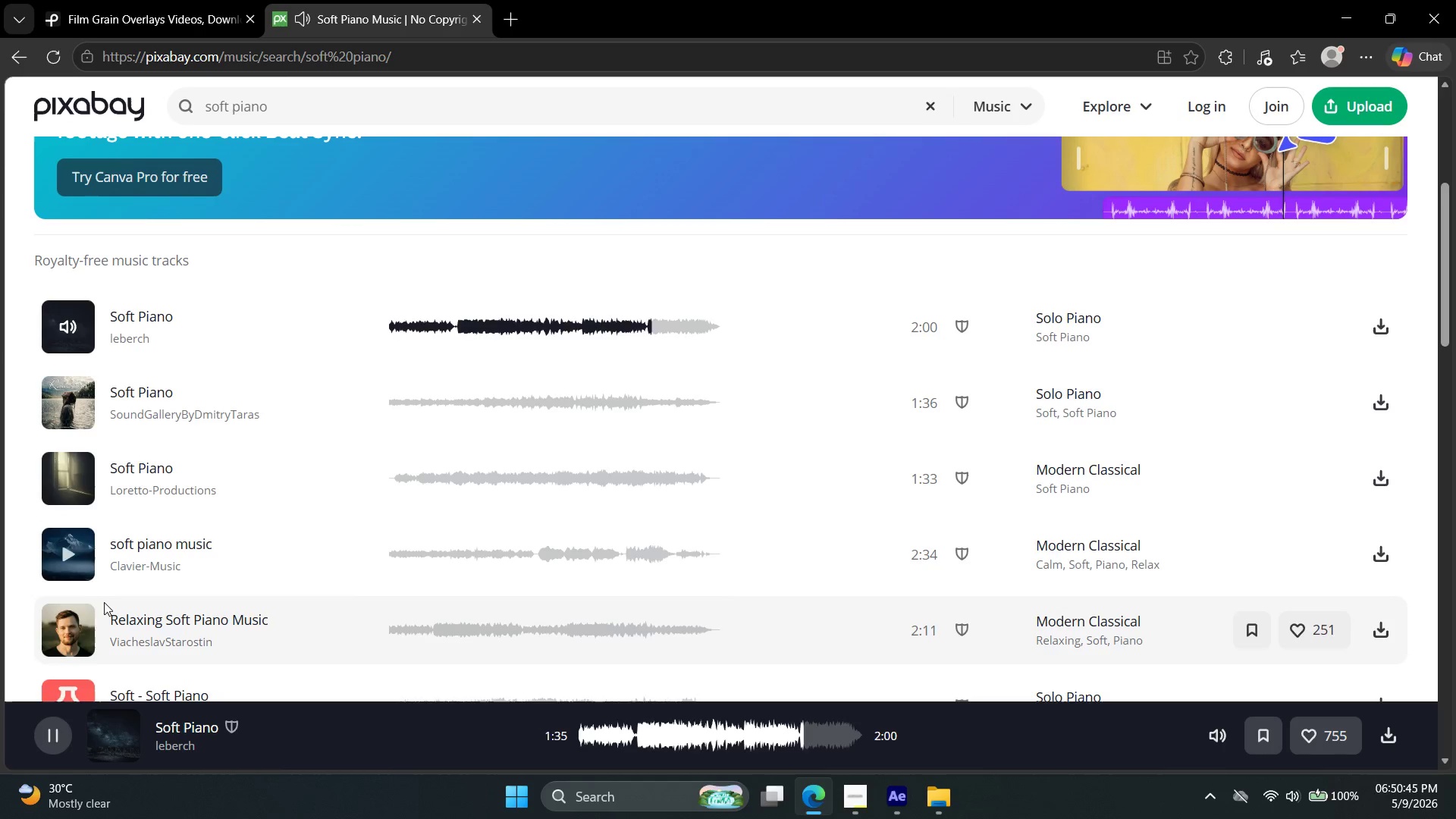 
left_click([77, 542])
 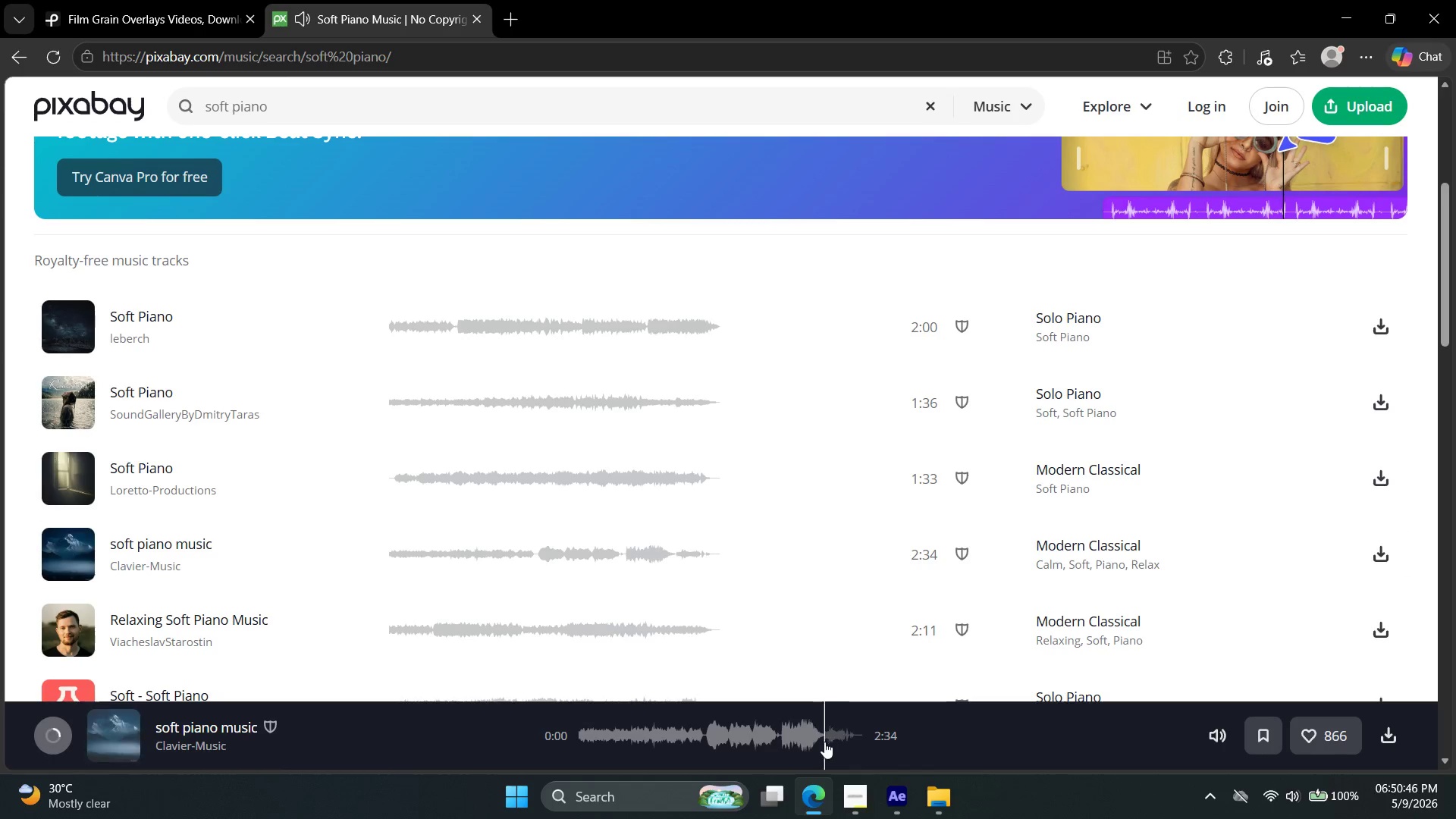 
left_click([905, 806])
 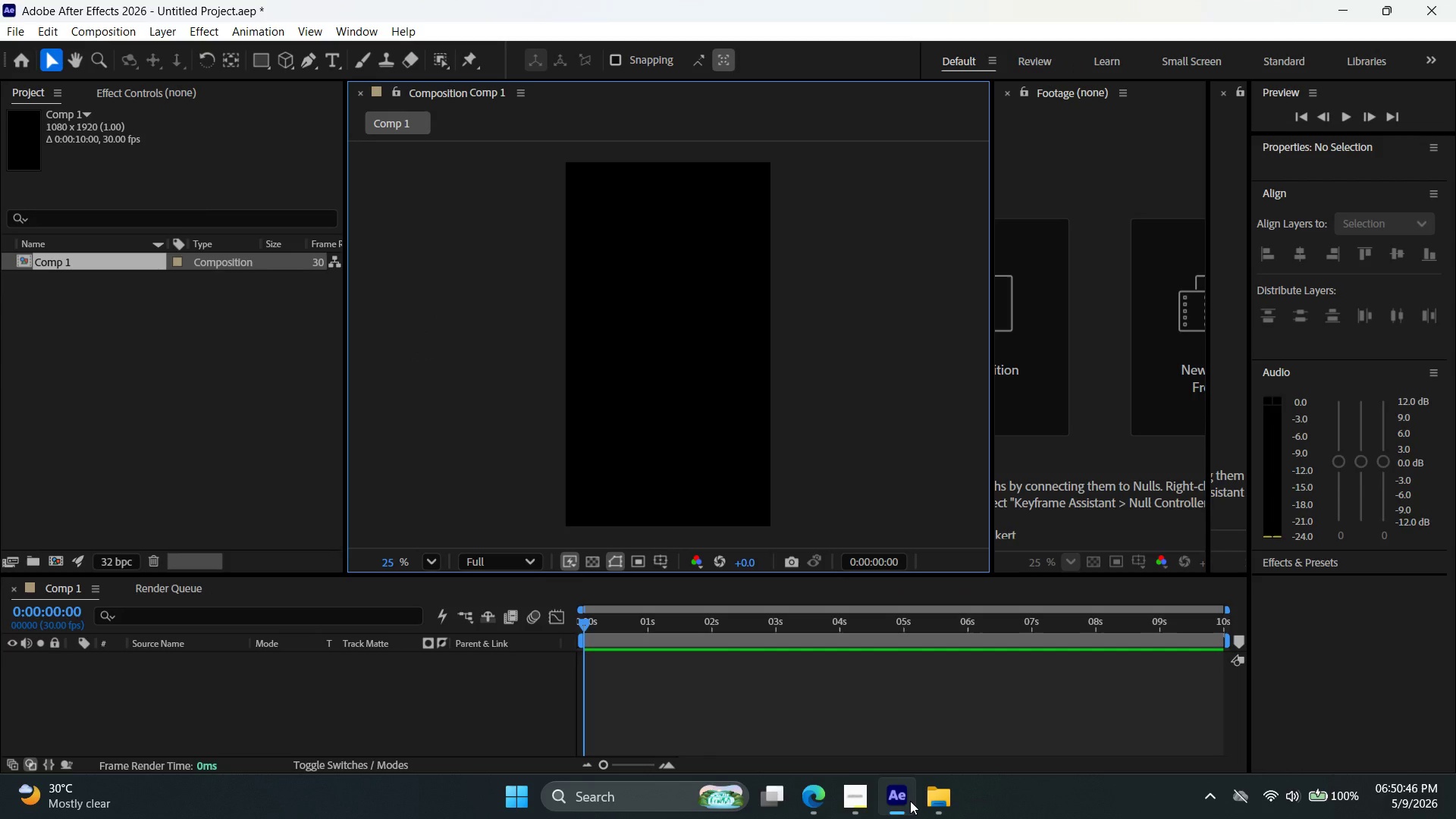 
left_click([911, 801])
 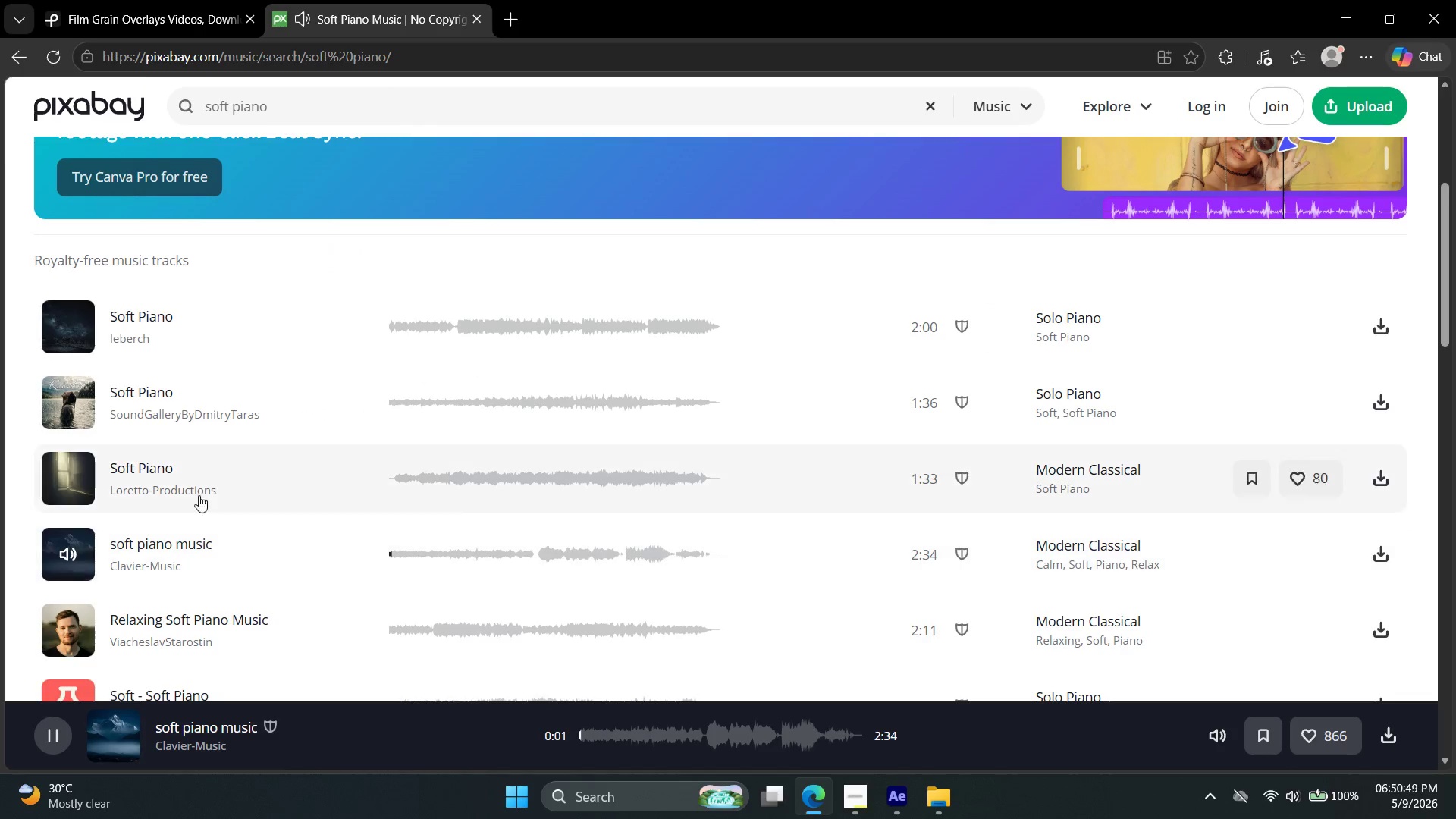 
left_click([60, 612])
 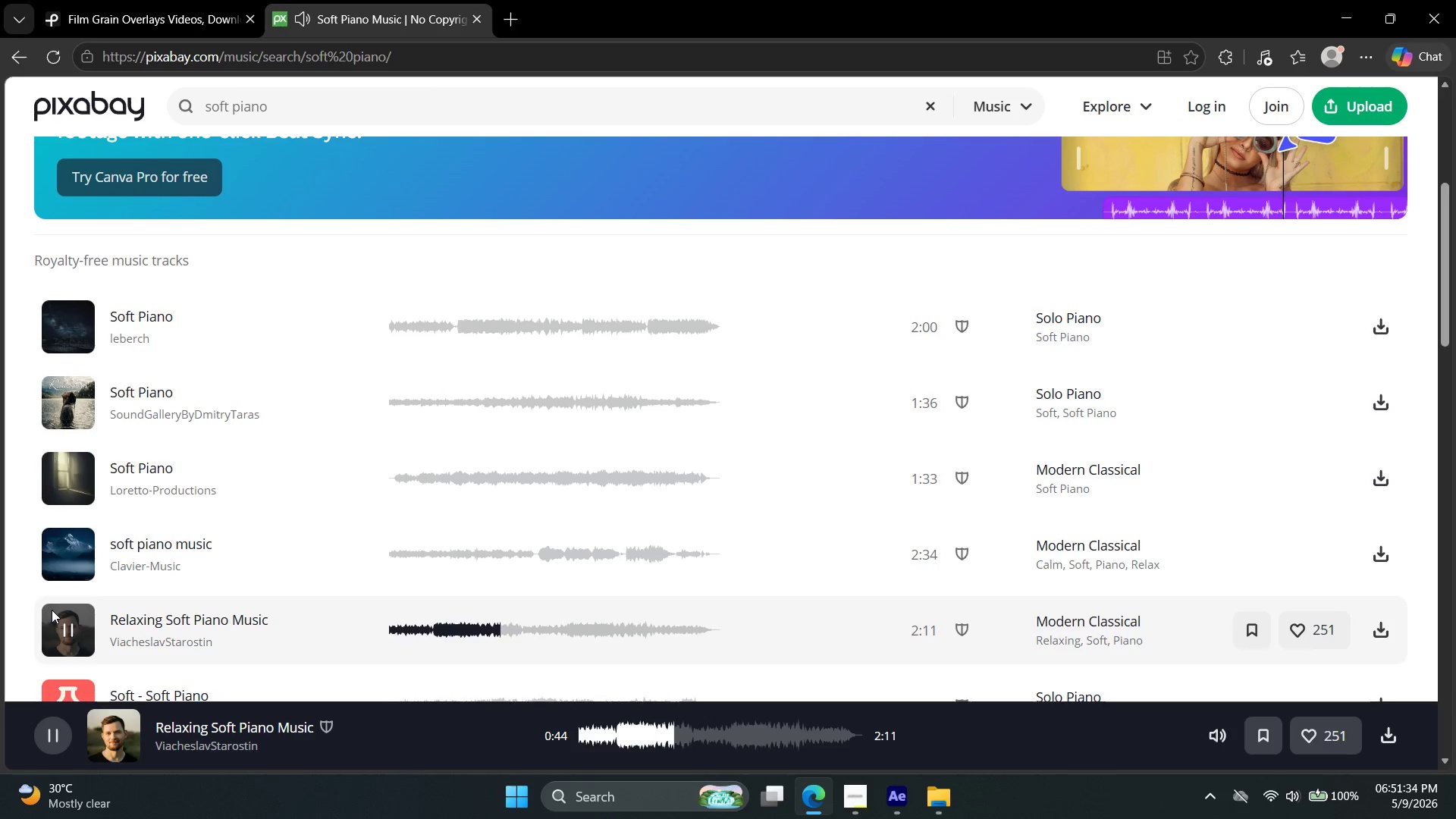 
wait(49.52)
 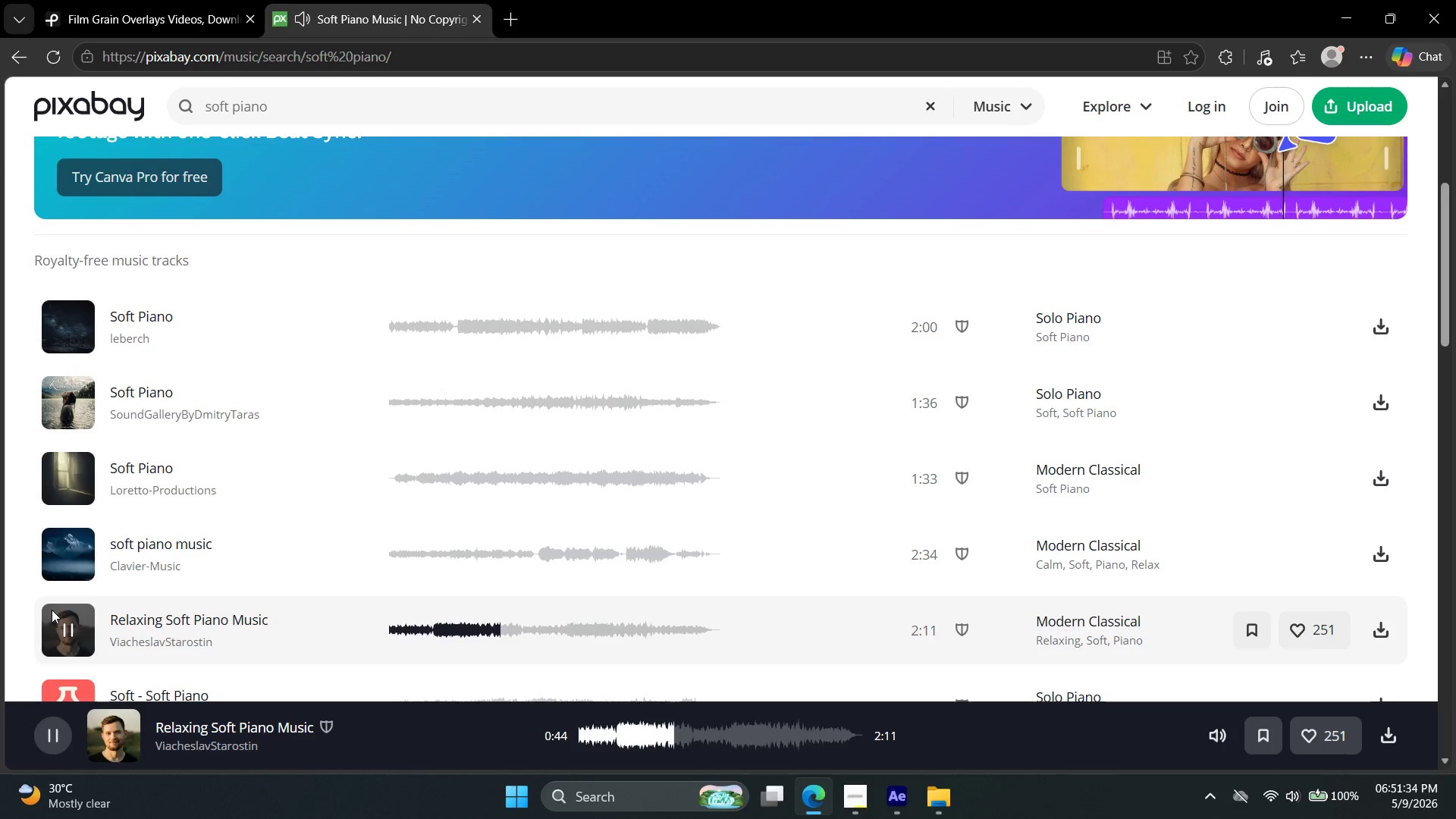 
scroll: coordinate [72, 563], scroll_direction: down, amount: 3.0
 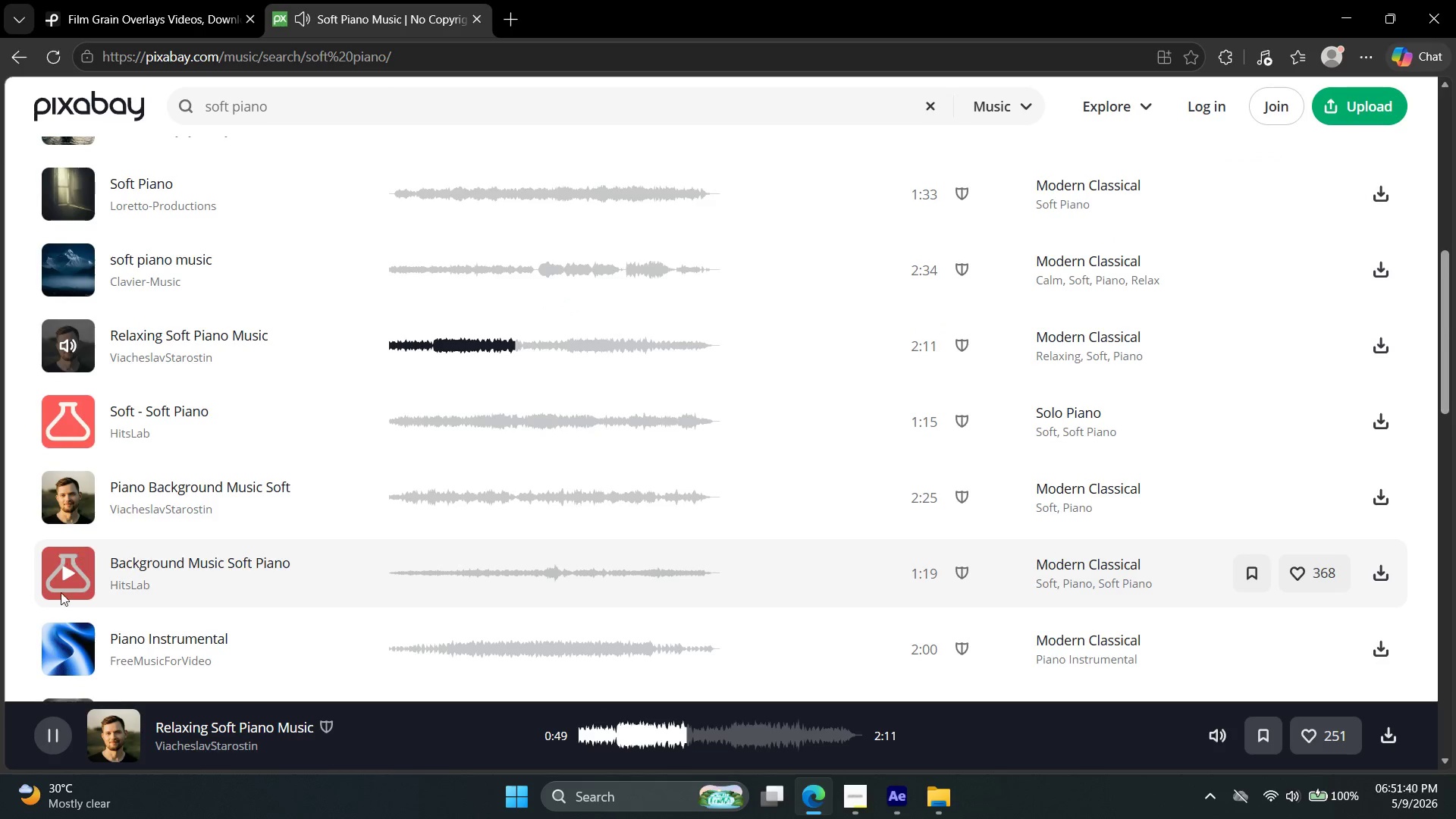 
left_click([80, 567])
 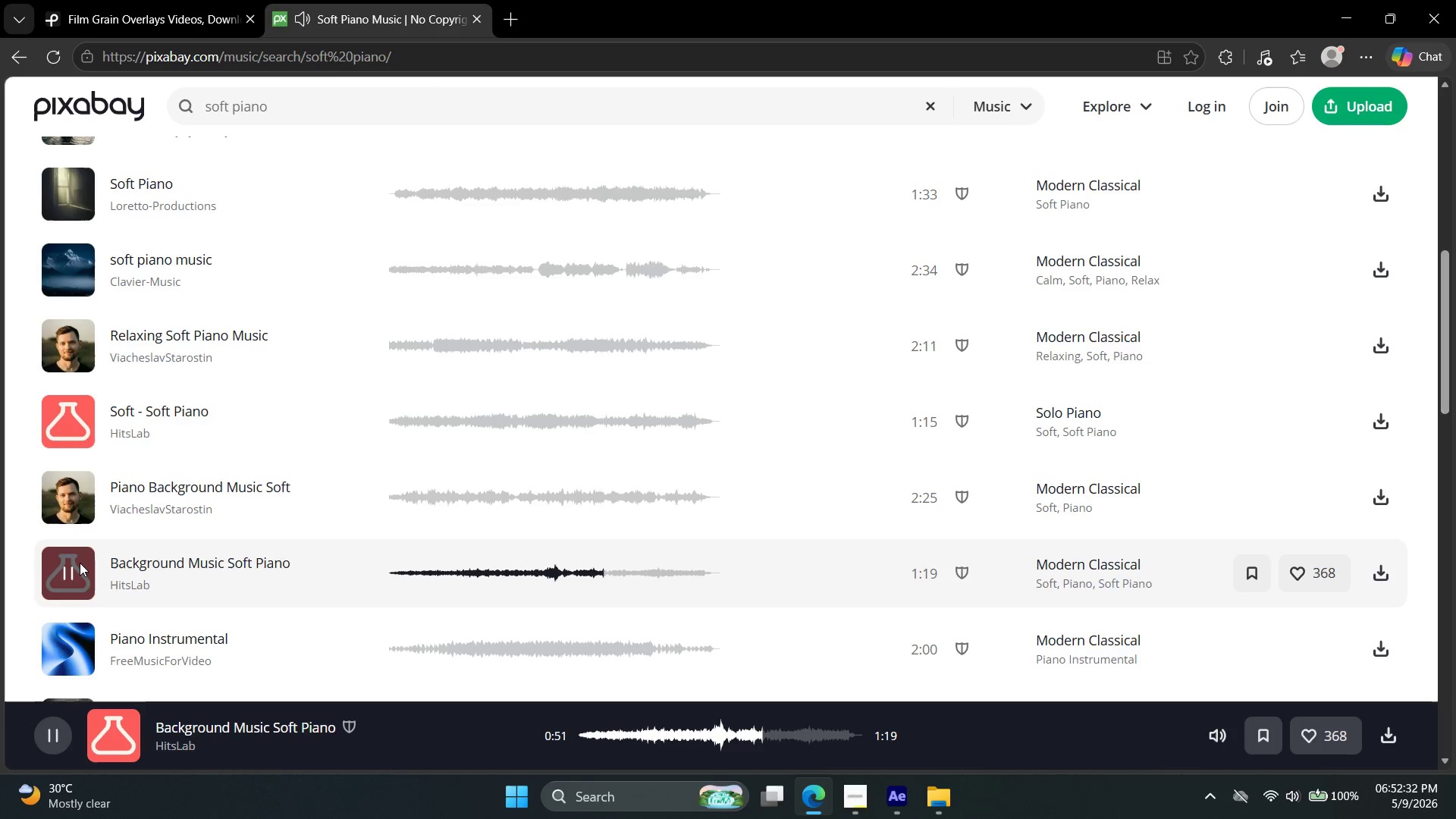 
wait(57.05)
 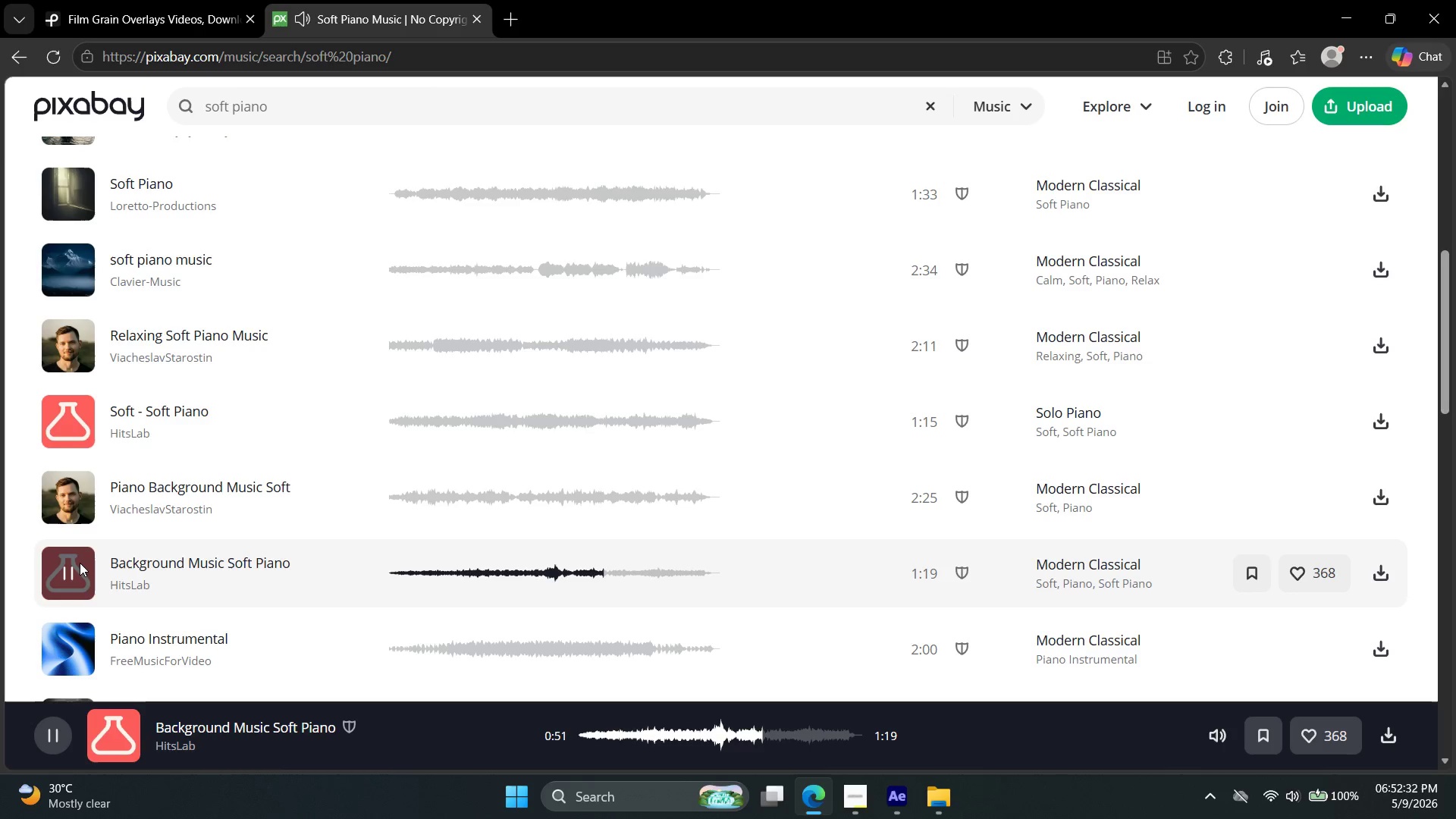 
scroll: coordinate [0, 540], scroll_direction: down, amount: 3.0
 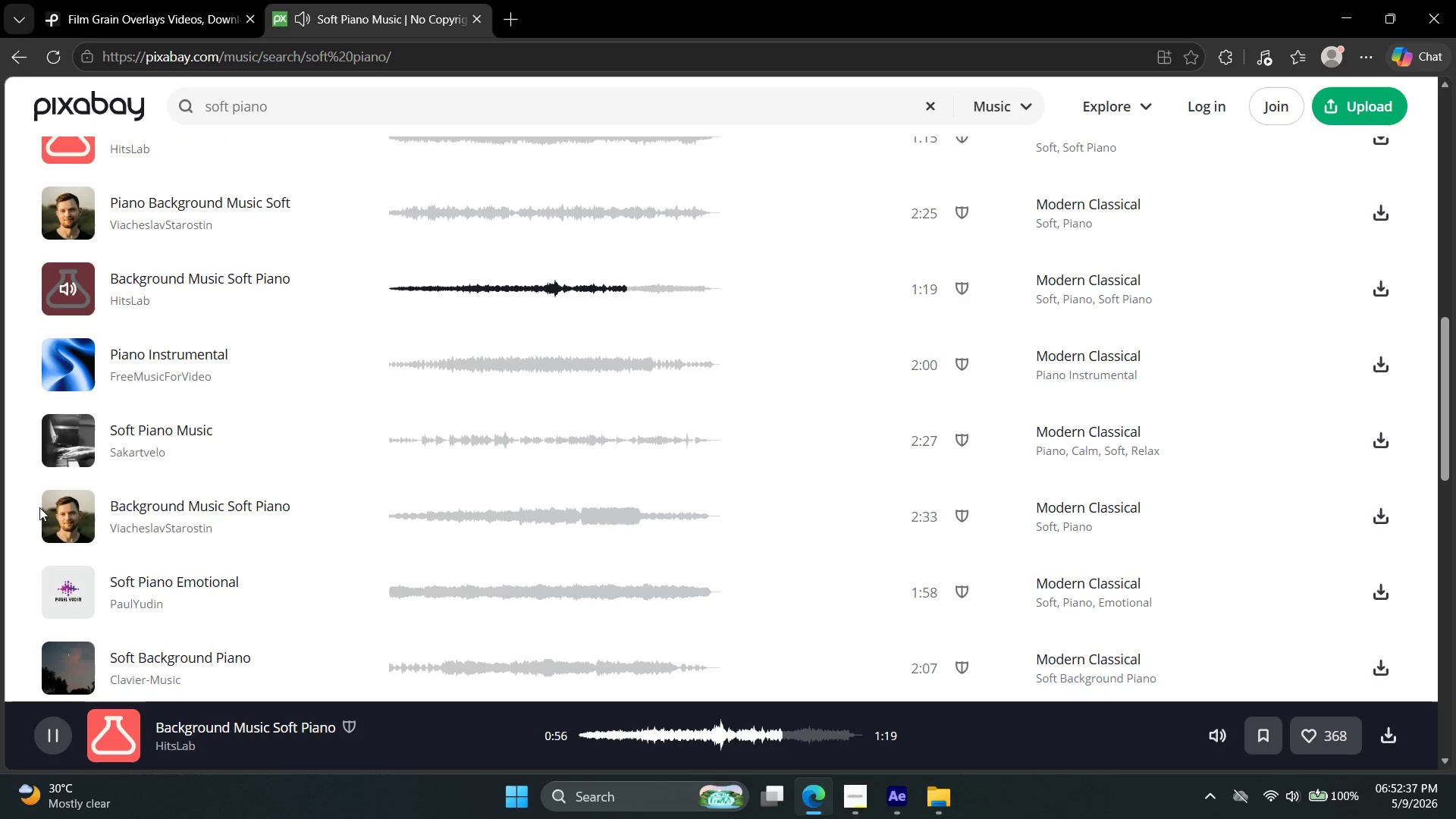 
left_click([43, 507])
 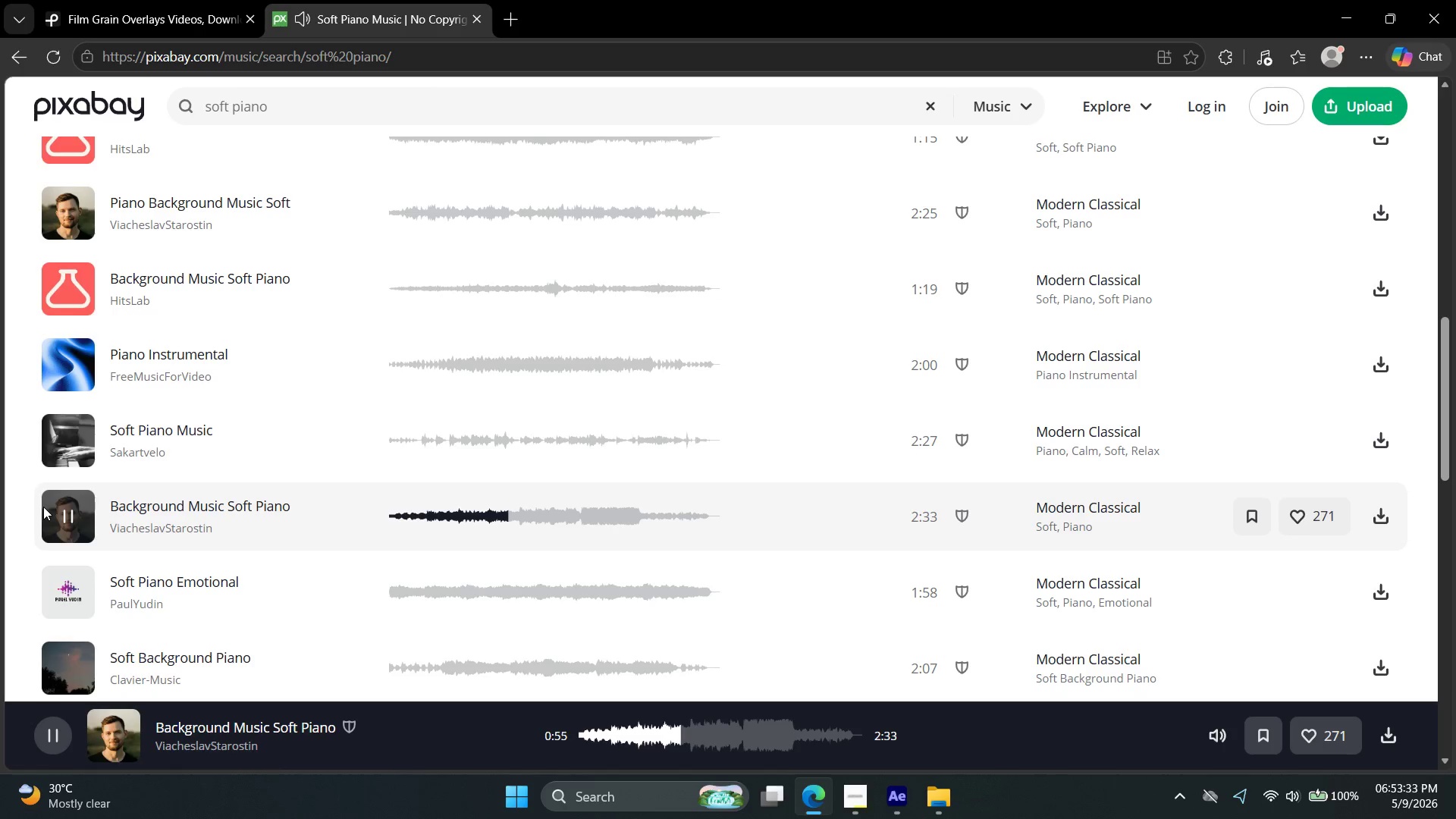 
wait(60.84)
 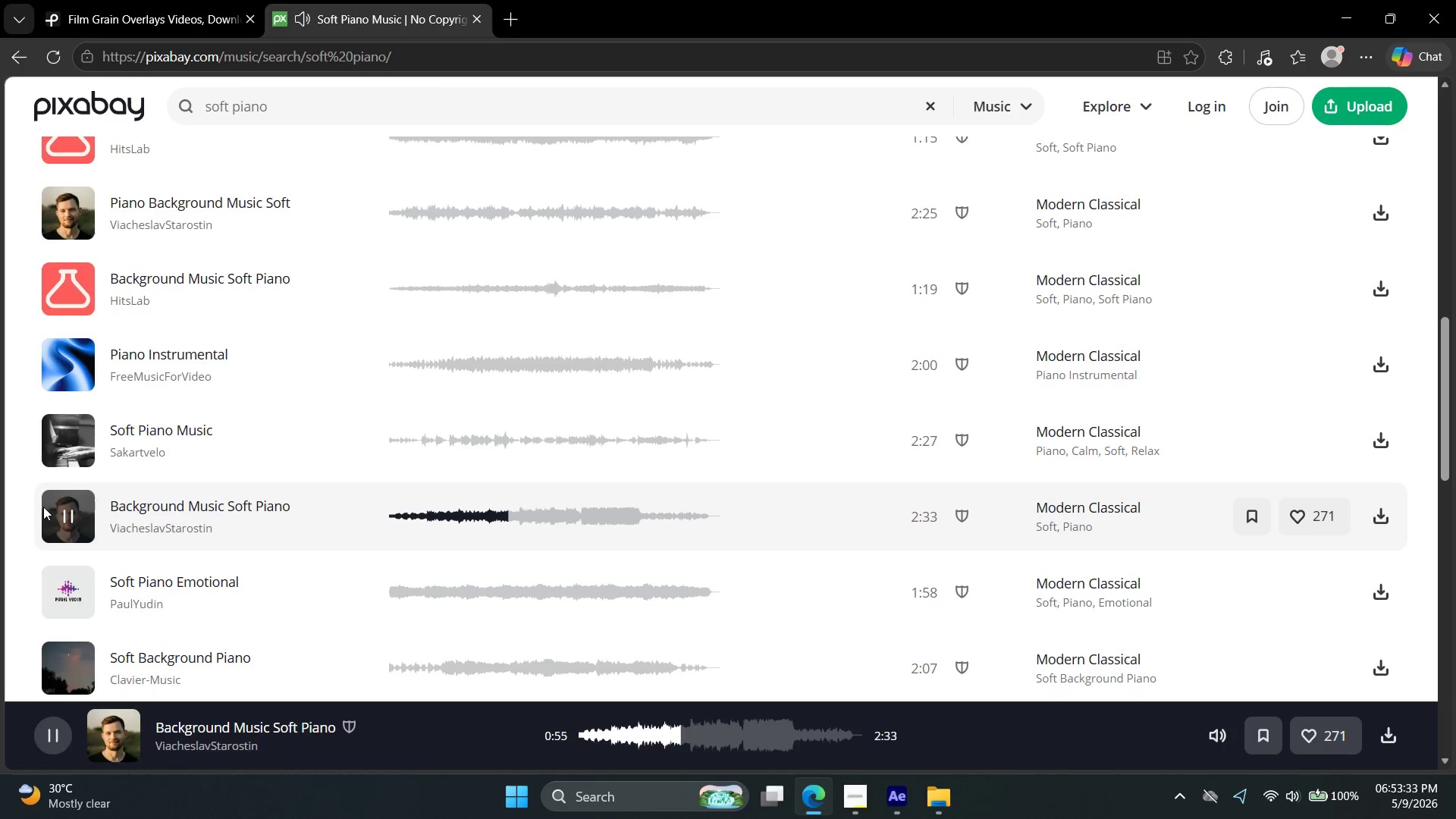 
left_click([59, 582])
 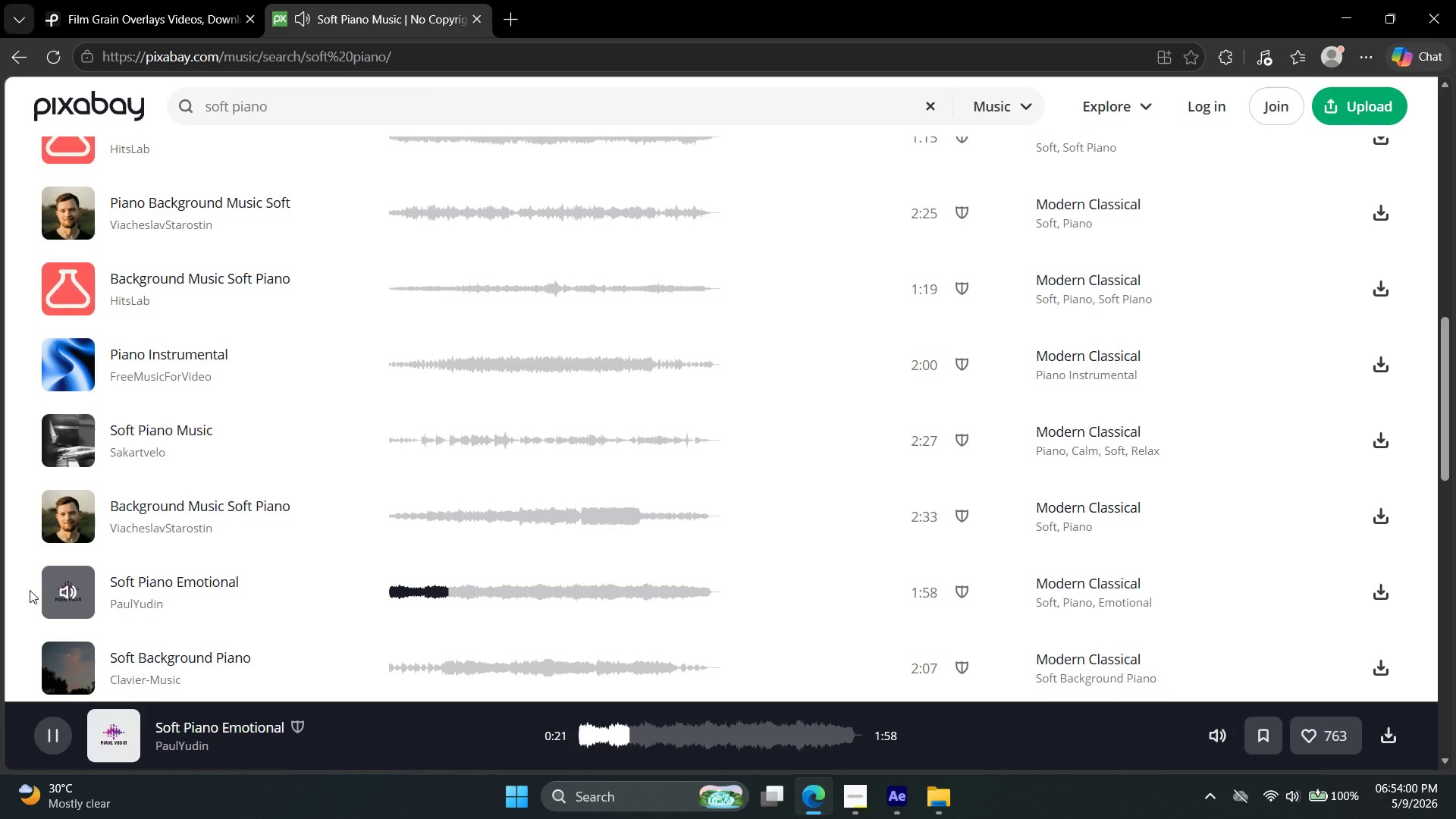 
wait(26.83)
 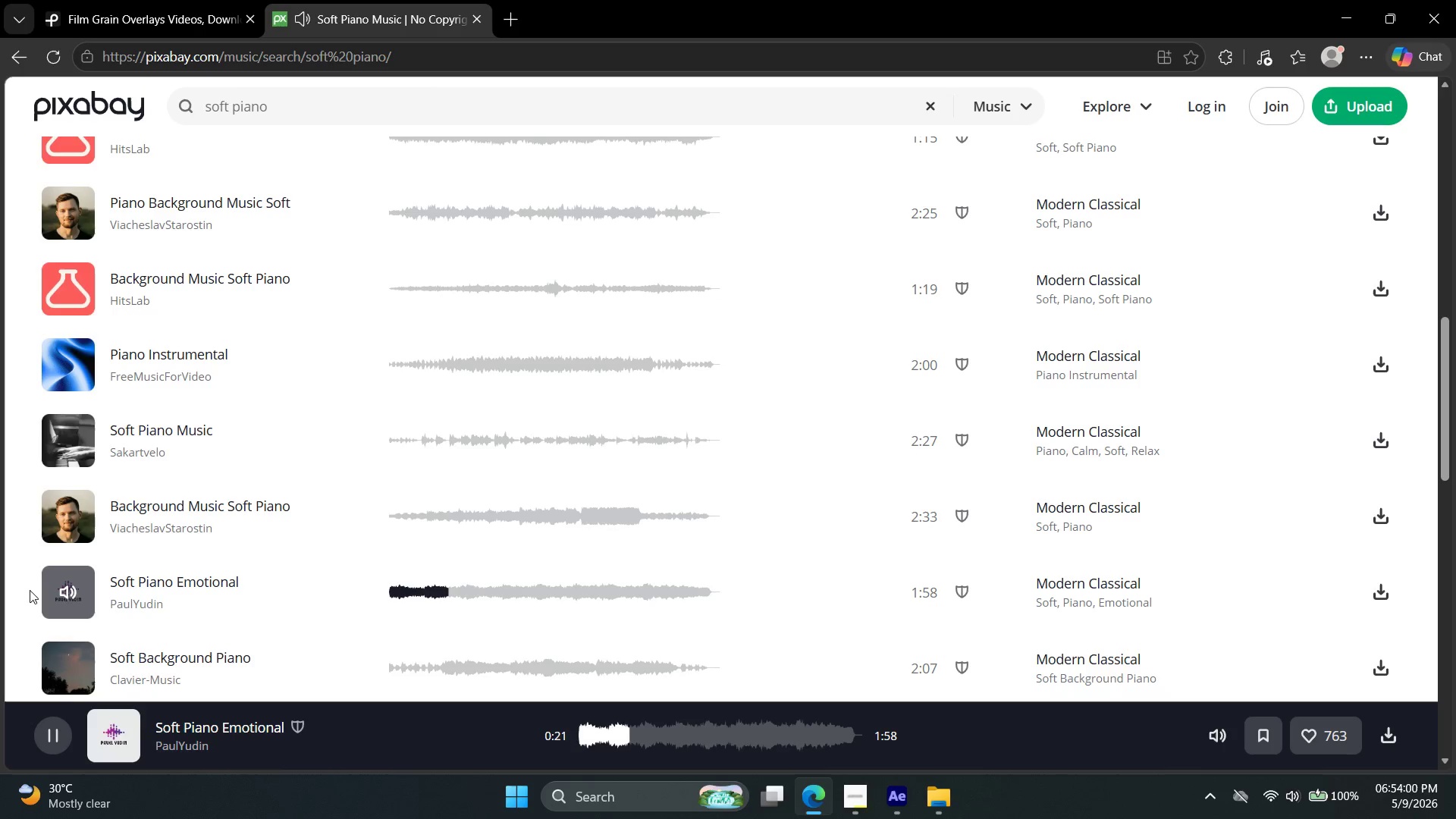 
scroll: coordinate [83, 775], scroll_direction: down, amount: 1.0
 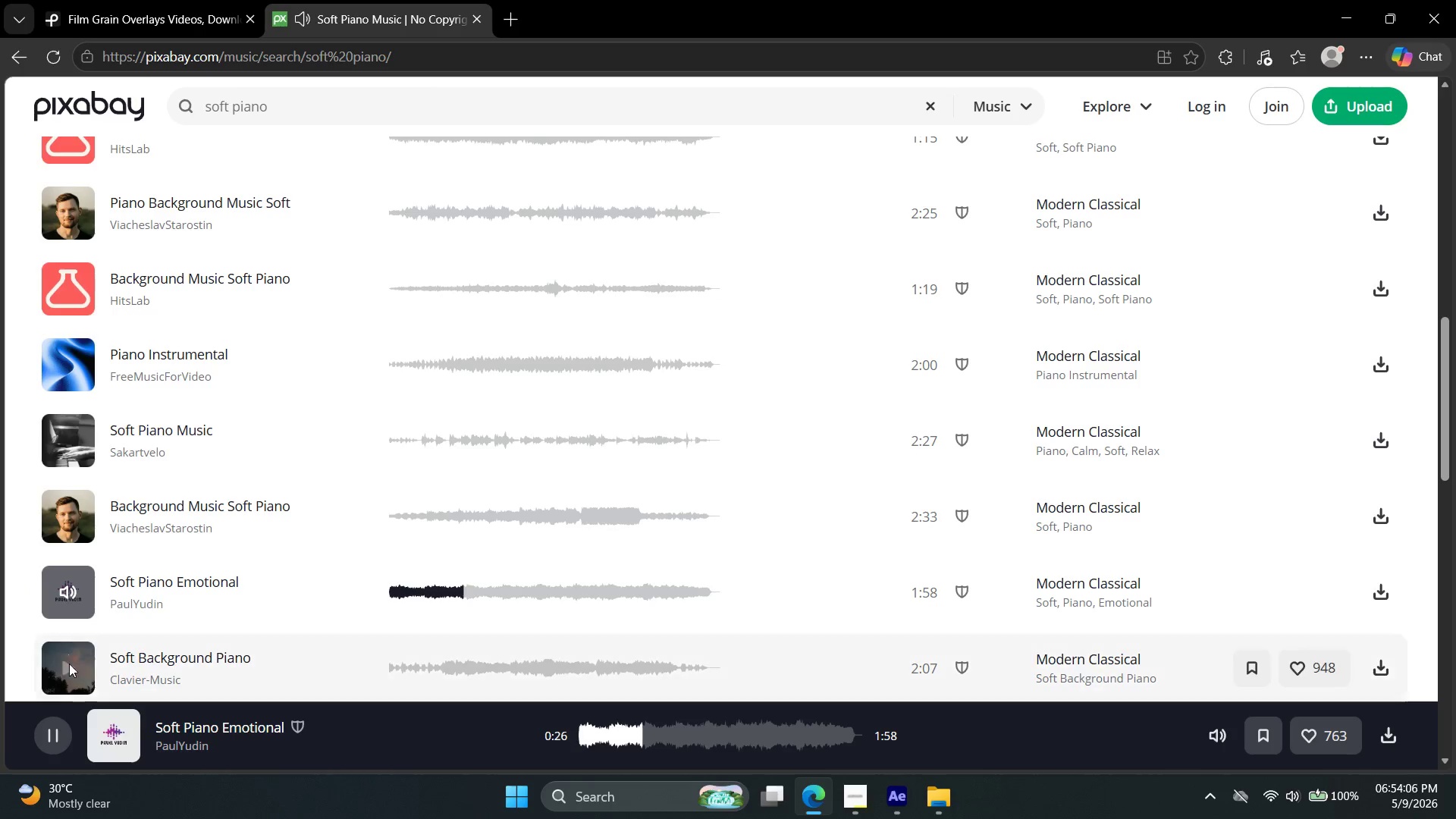 
left_click([70, 669])
 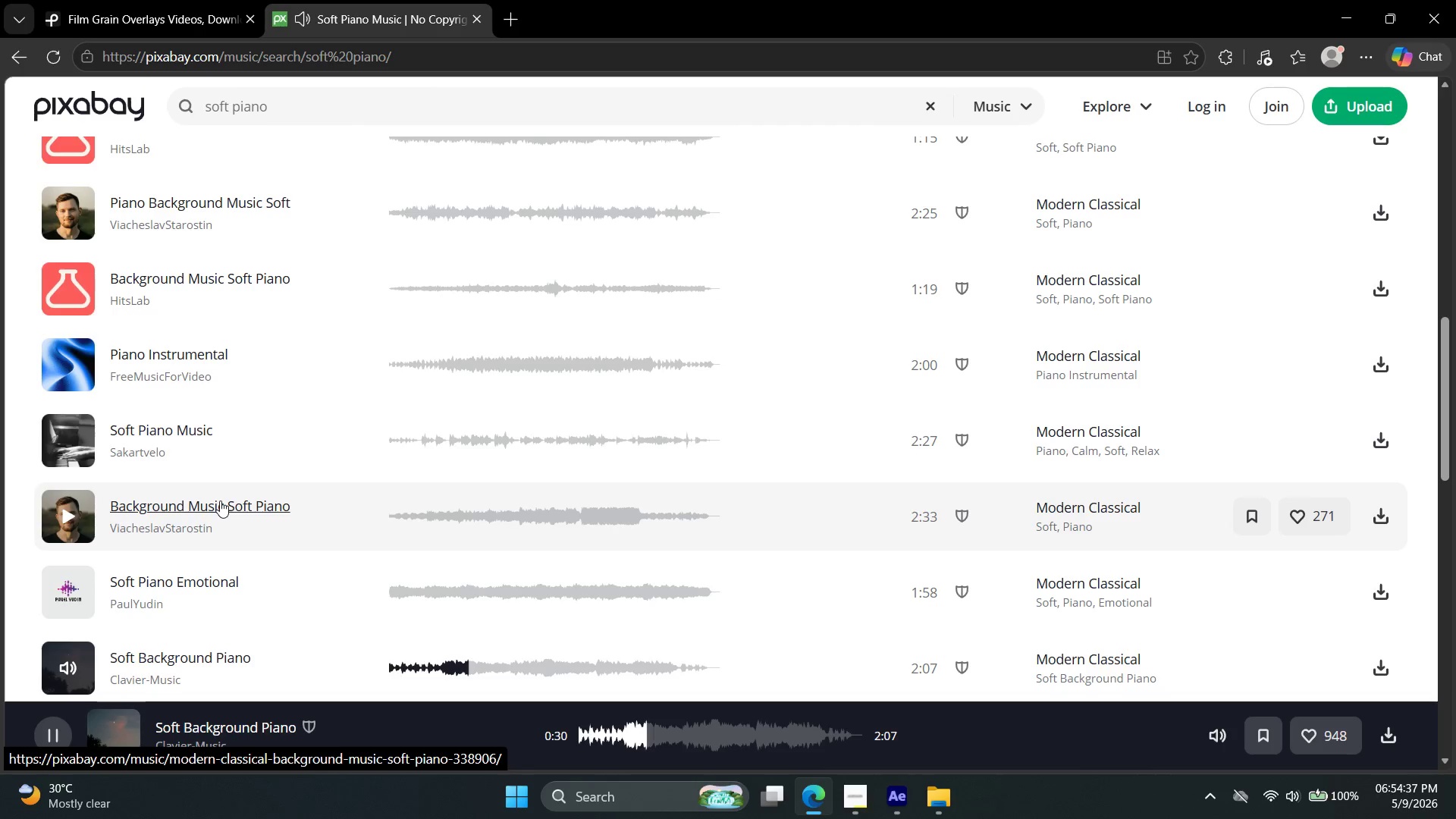 
wait(36.12)
 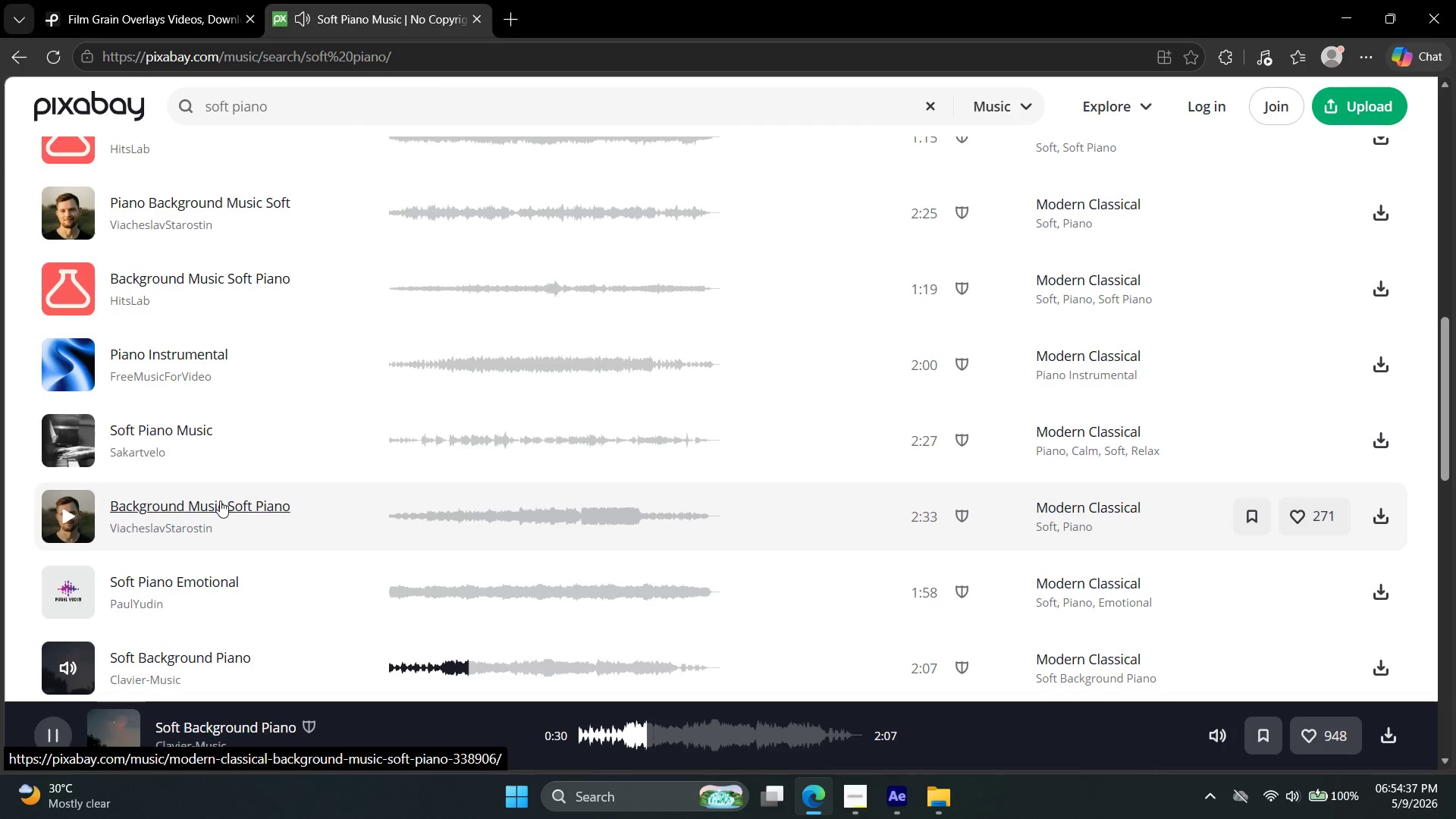 
scroll: coordinate [279, 533], scroll_direction: down, amount: 3.0
 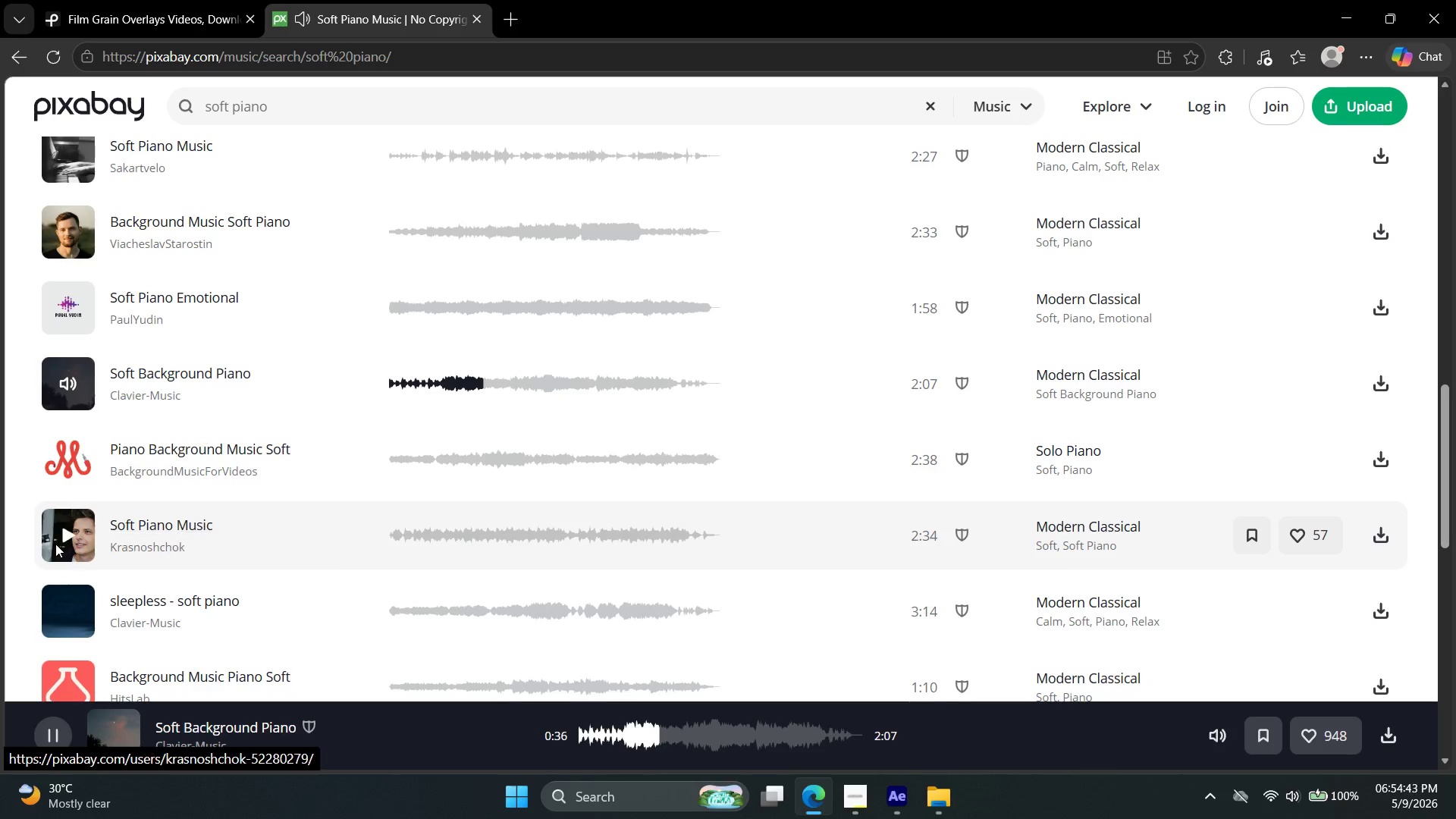 
left_click([55, 544])
 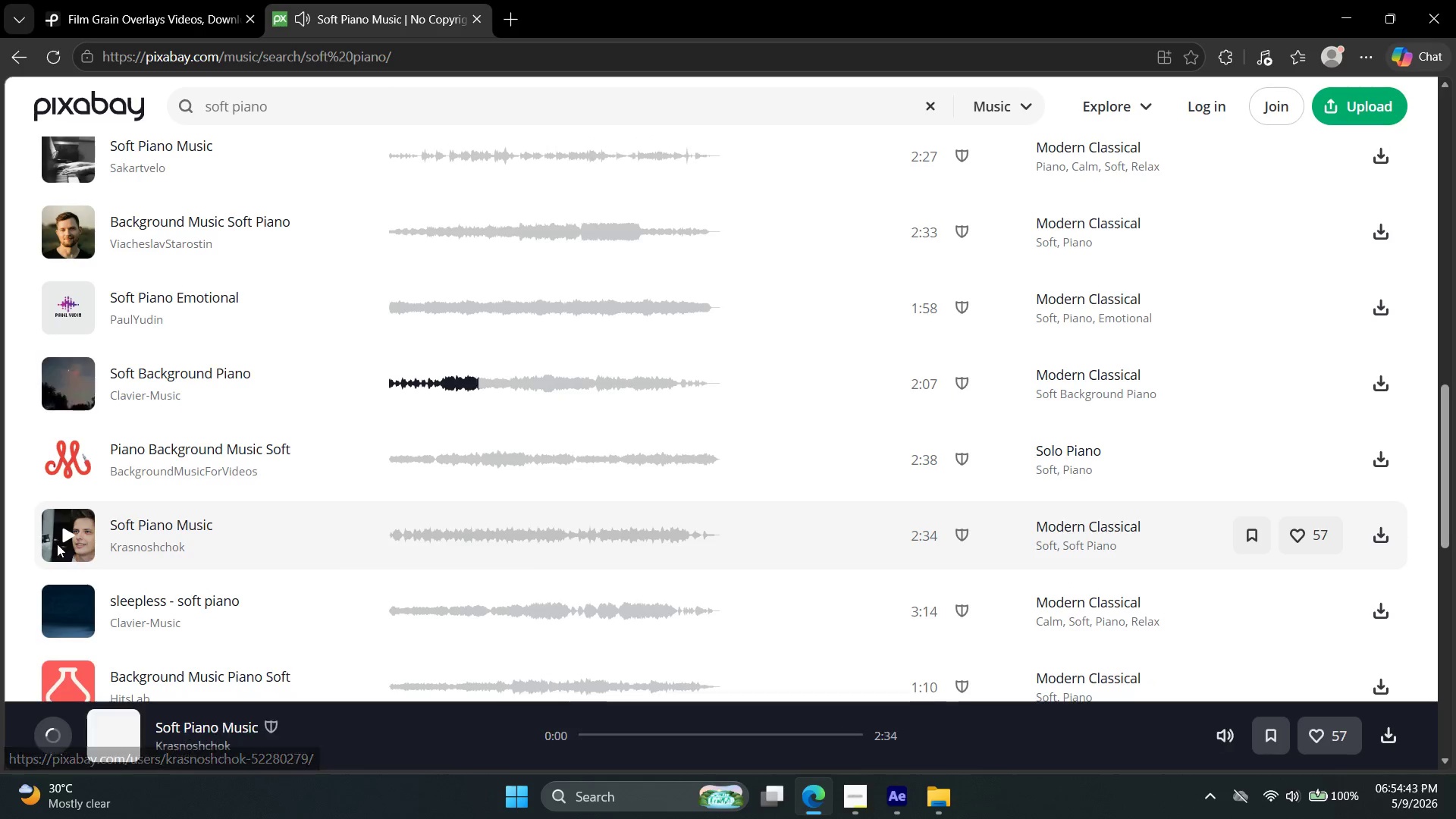 
mouse_move([114, 512])
 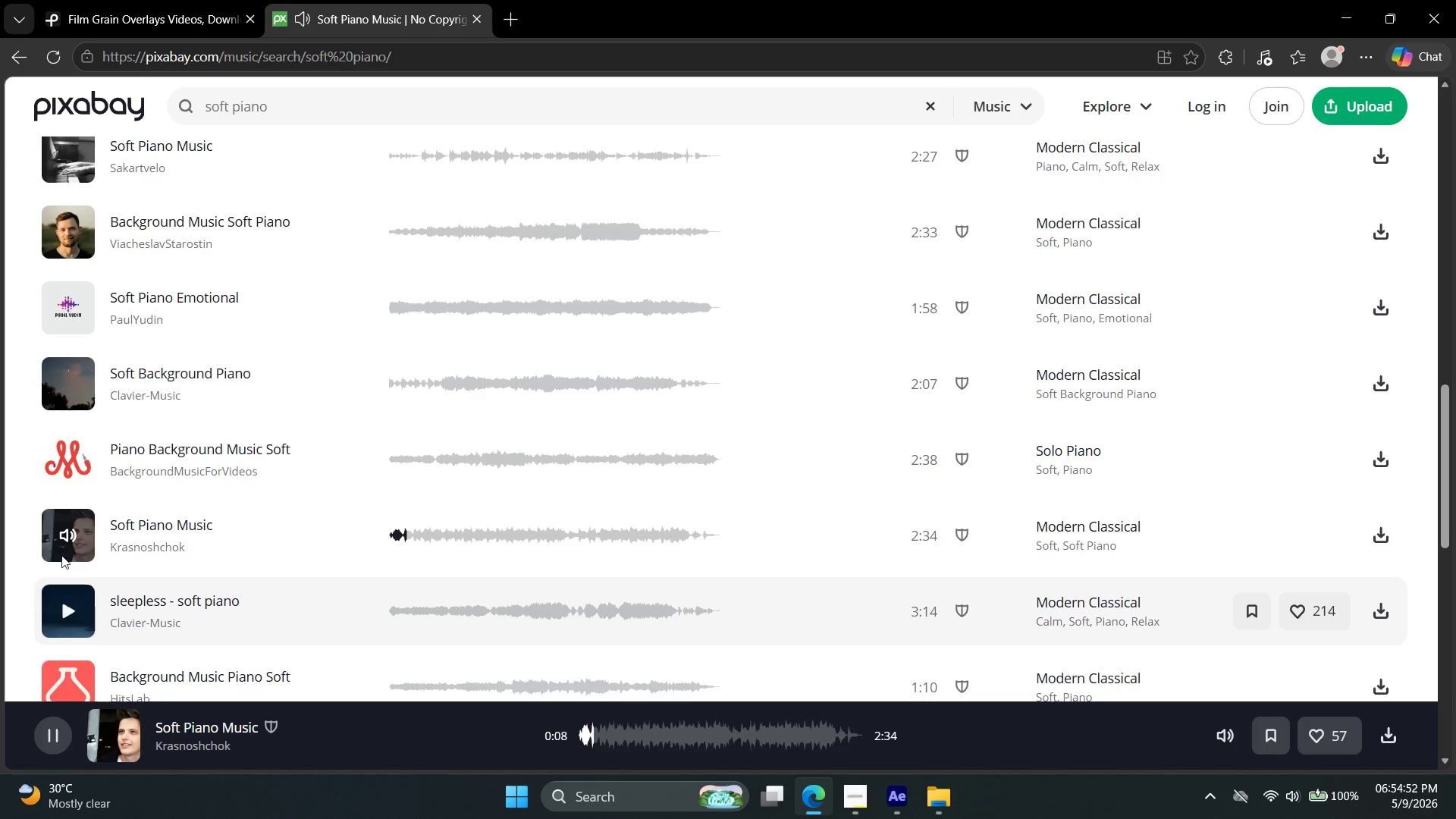 
left_click([53, 522])
 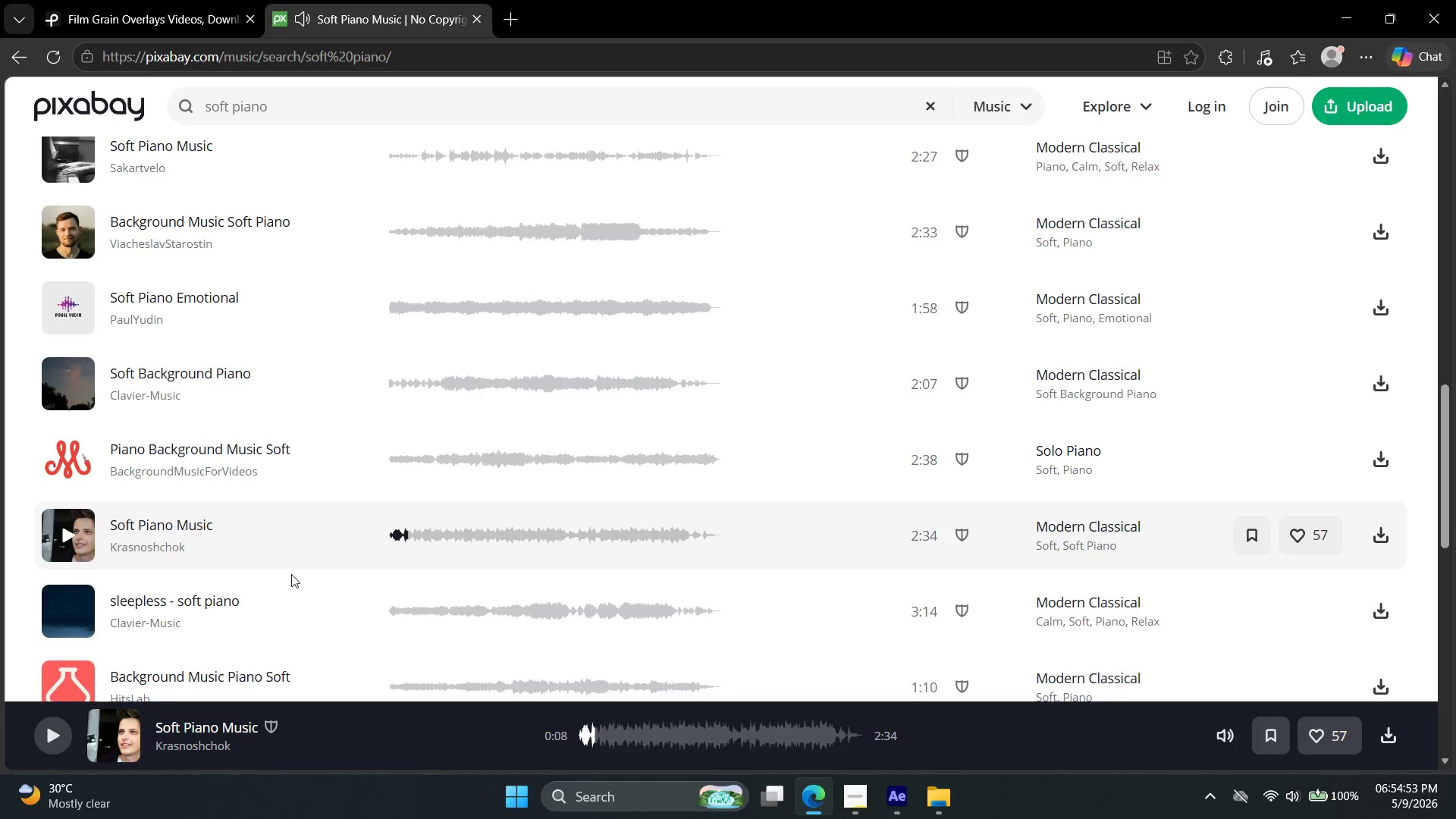 
scroll: coordinate [522, 627], scroll_direction: down, amount: 1.0
 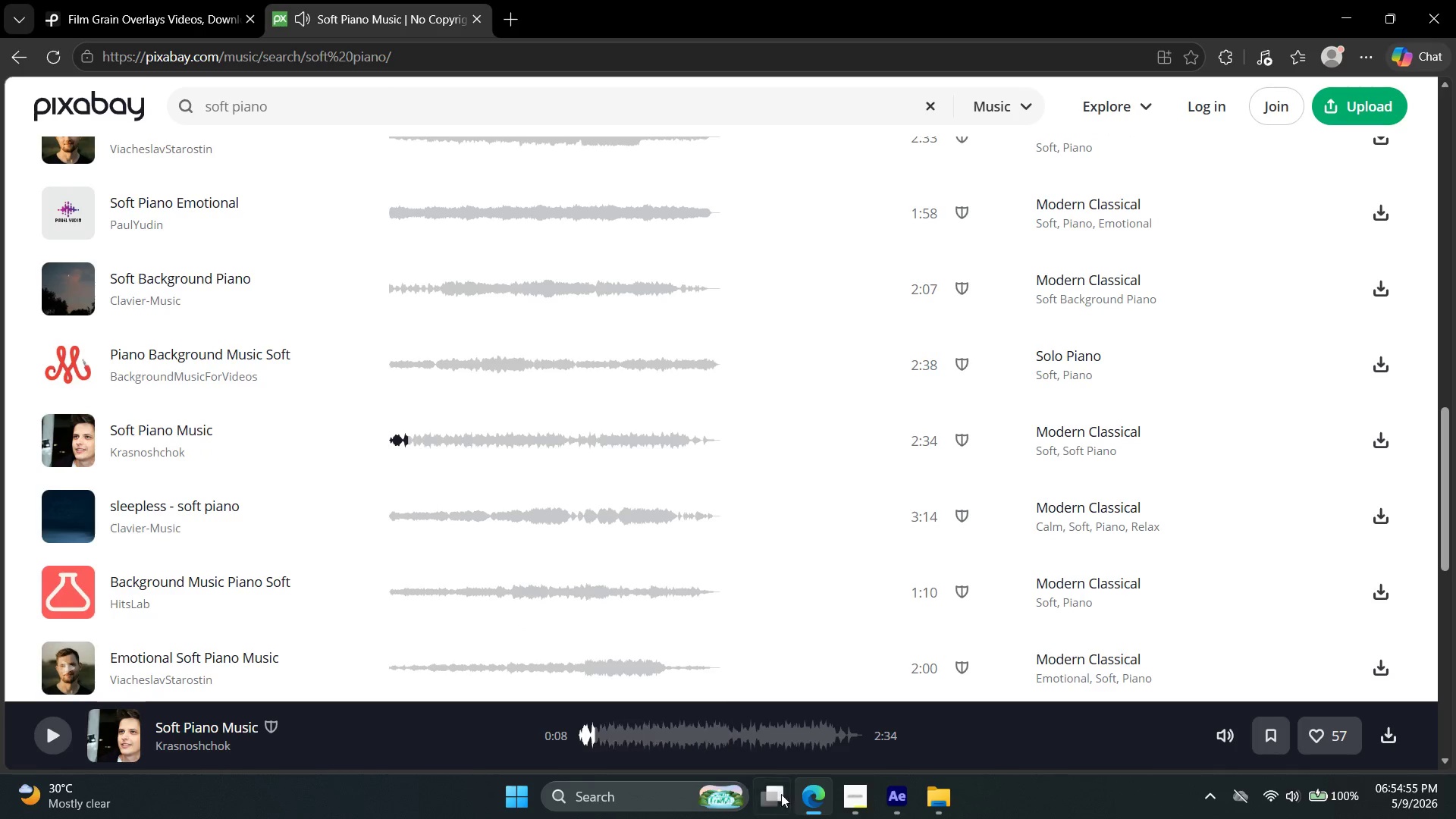 
left_click([868, 801])
 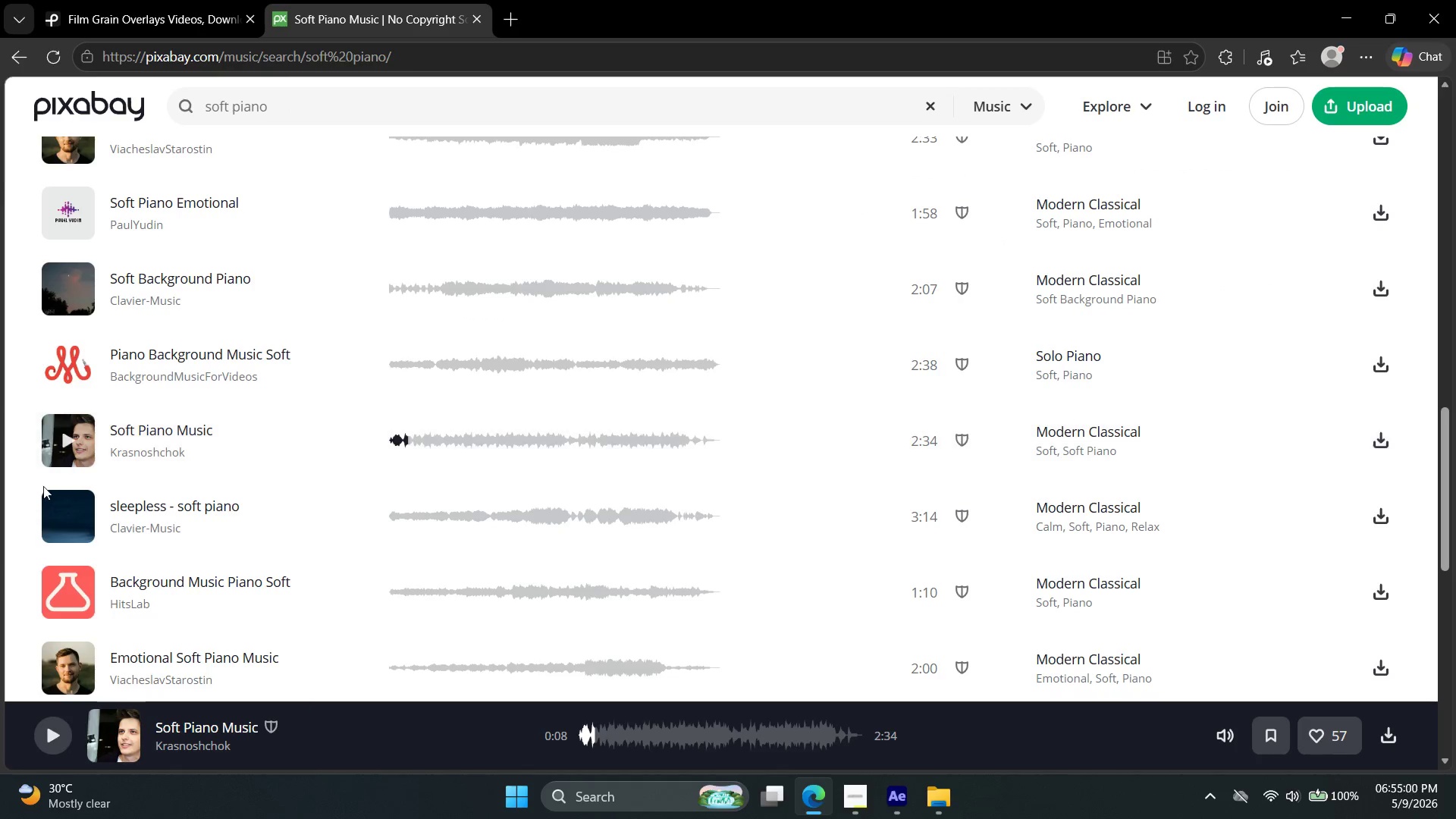 
wait(5.39)
 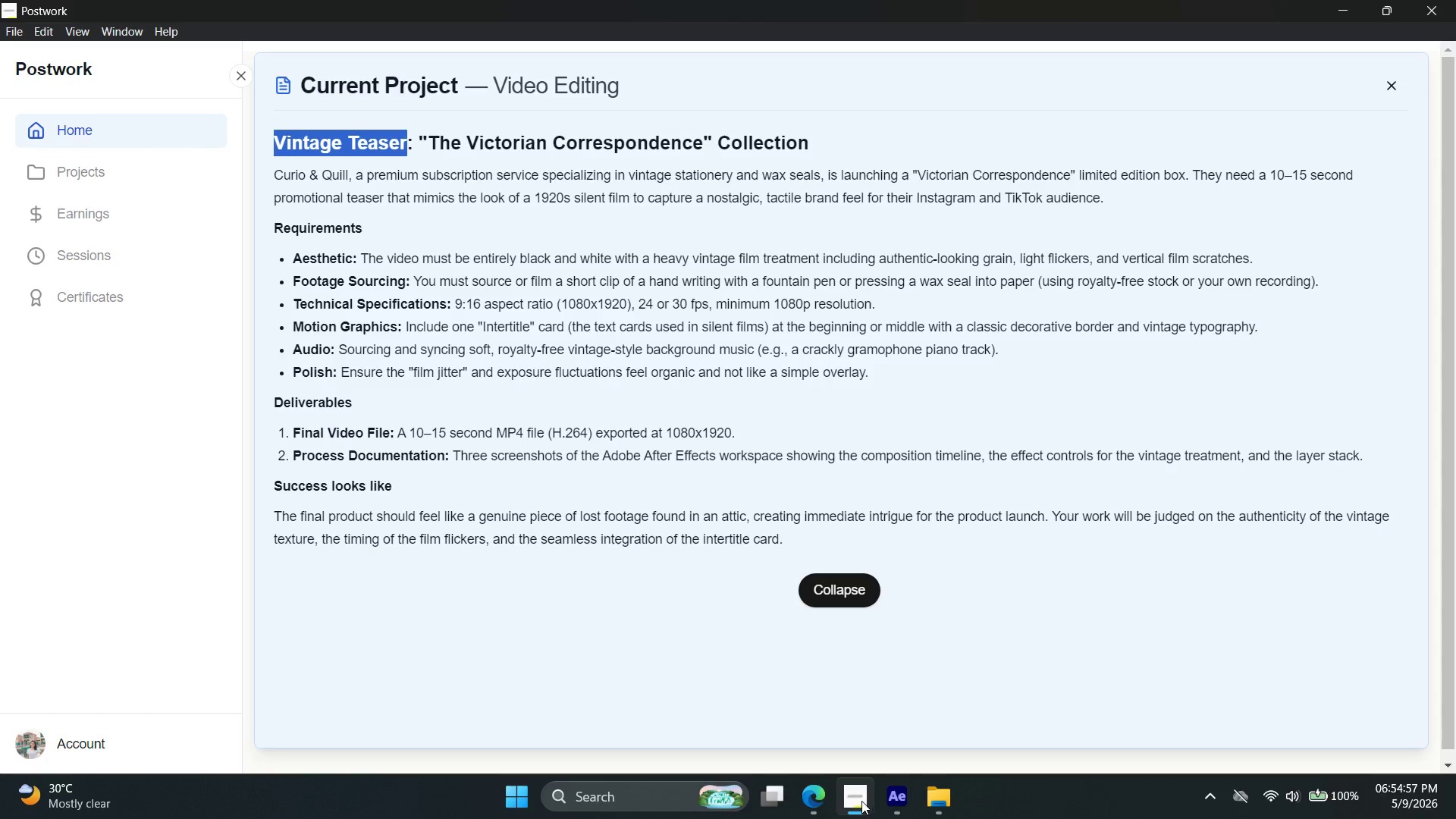 
double_click([65, 466])
 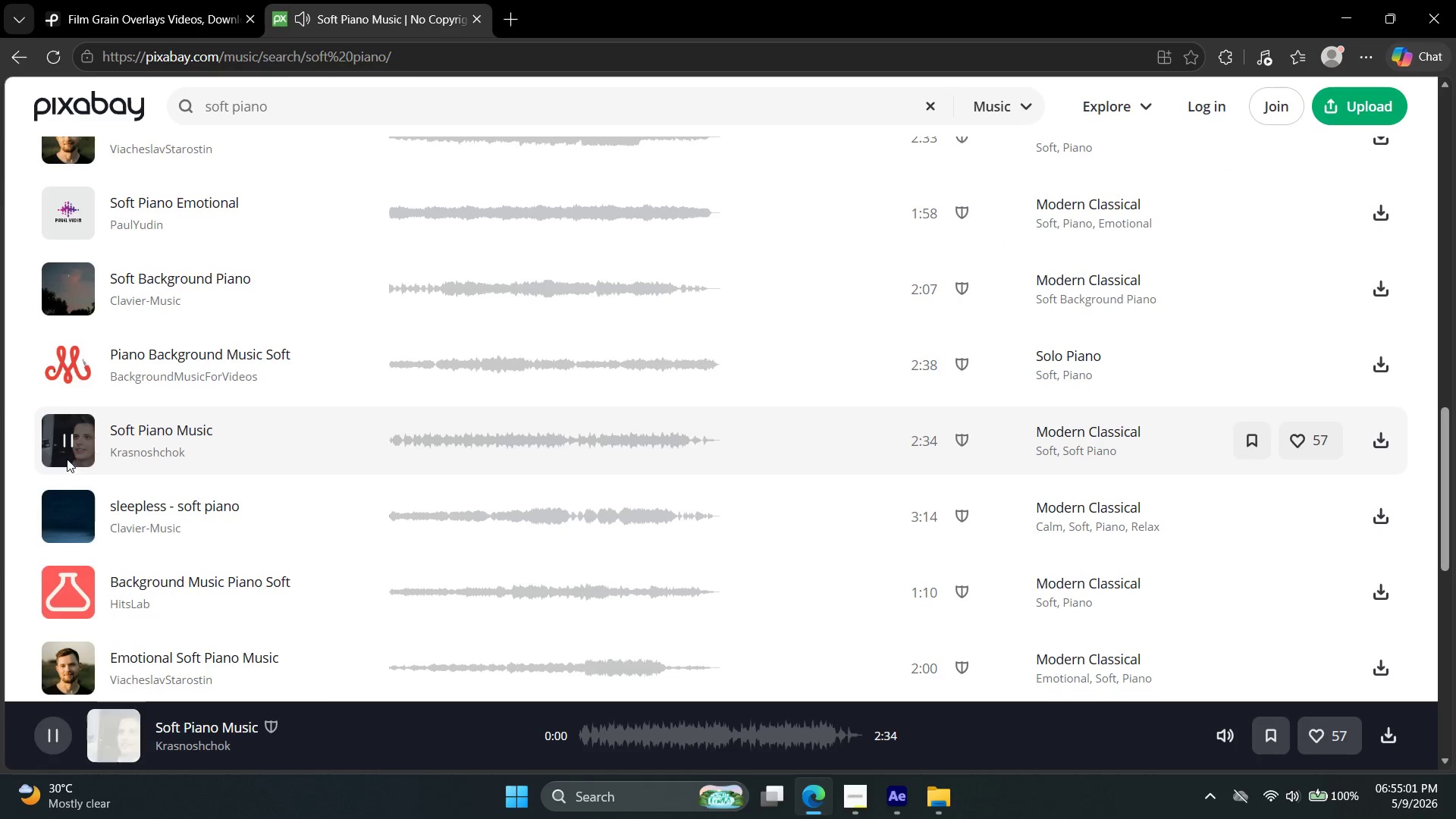 
triple_click([67, 453])
 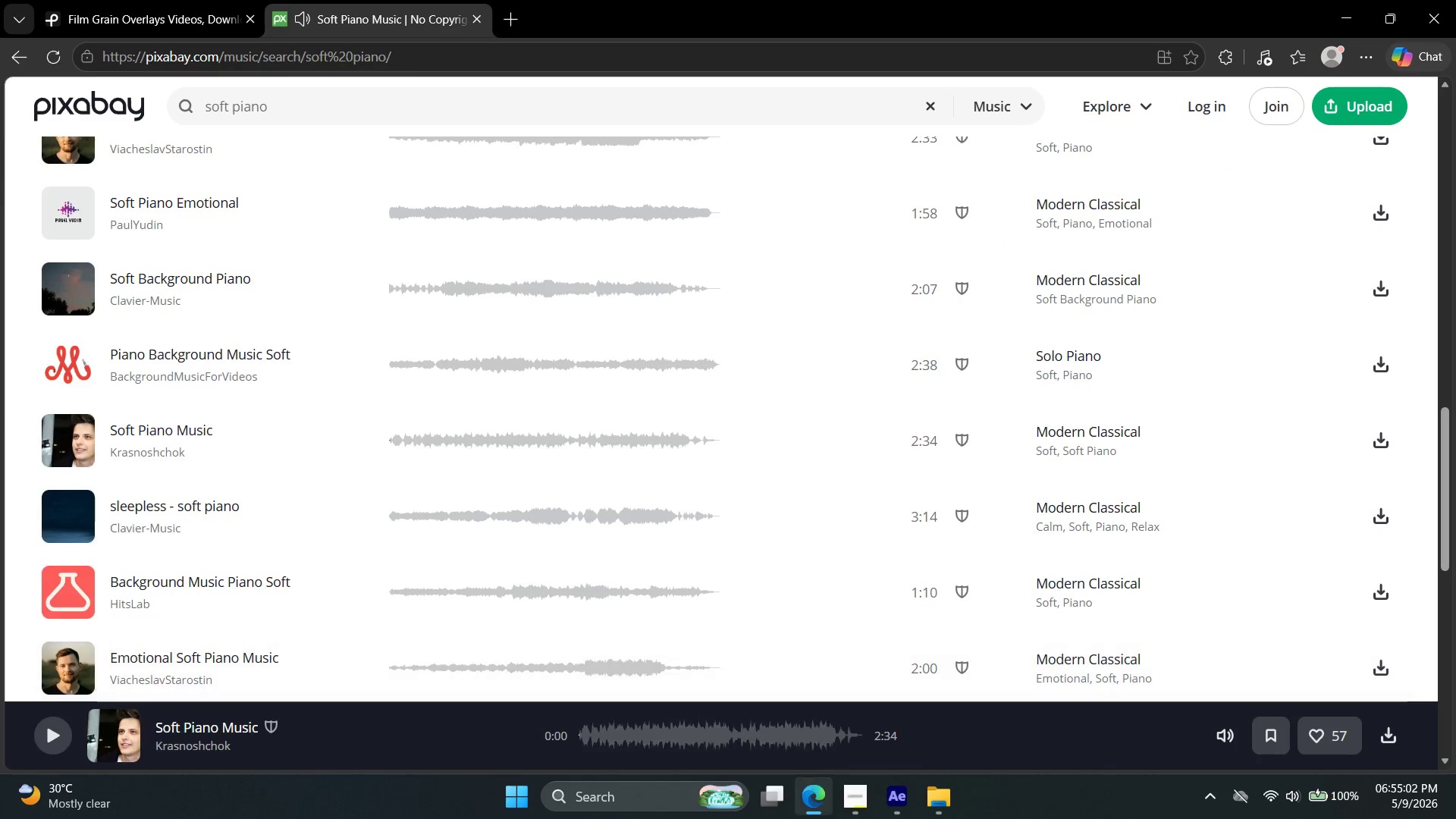 
left_click([841, 806])
 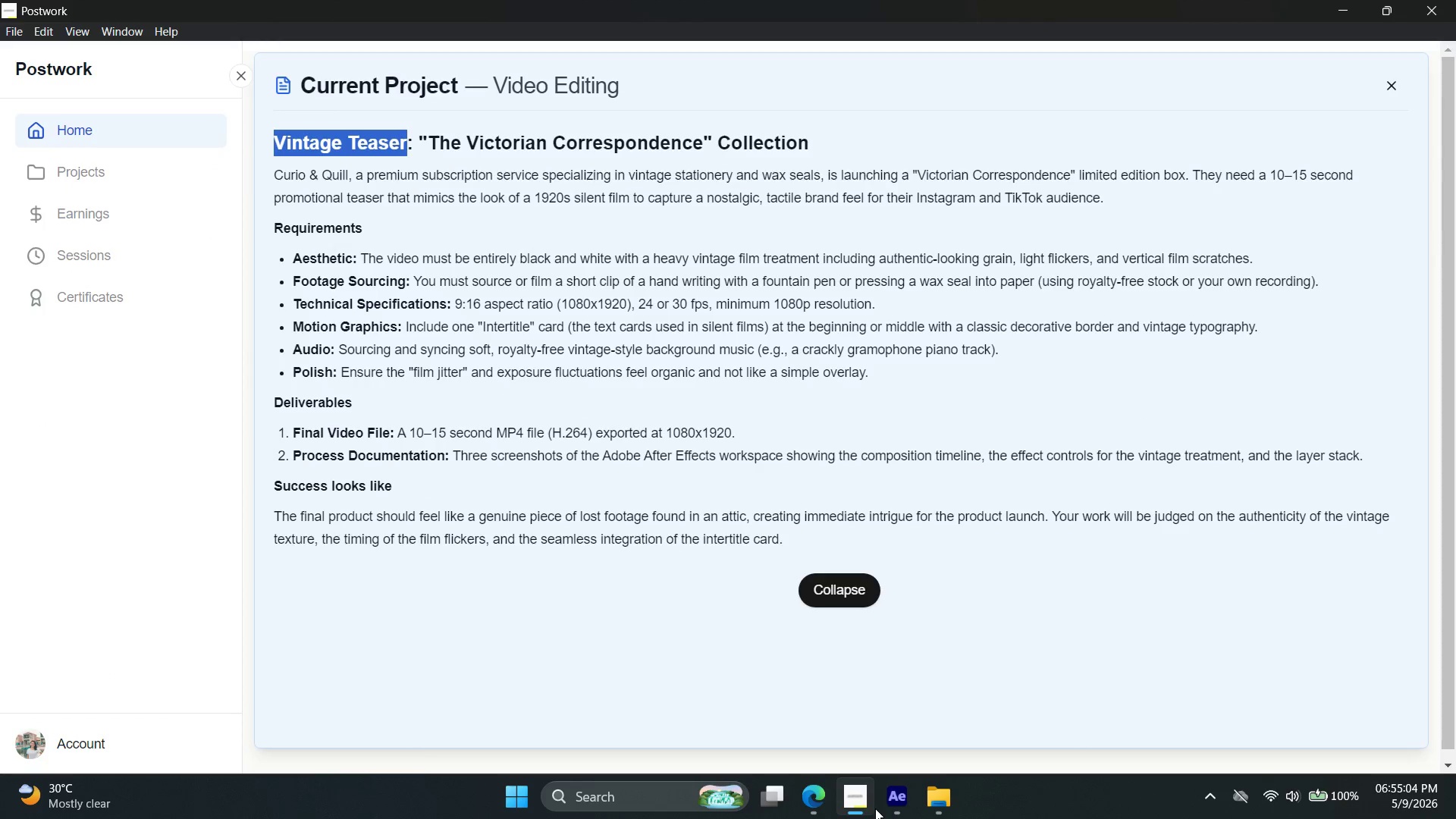 
left_click([898, 799])
 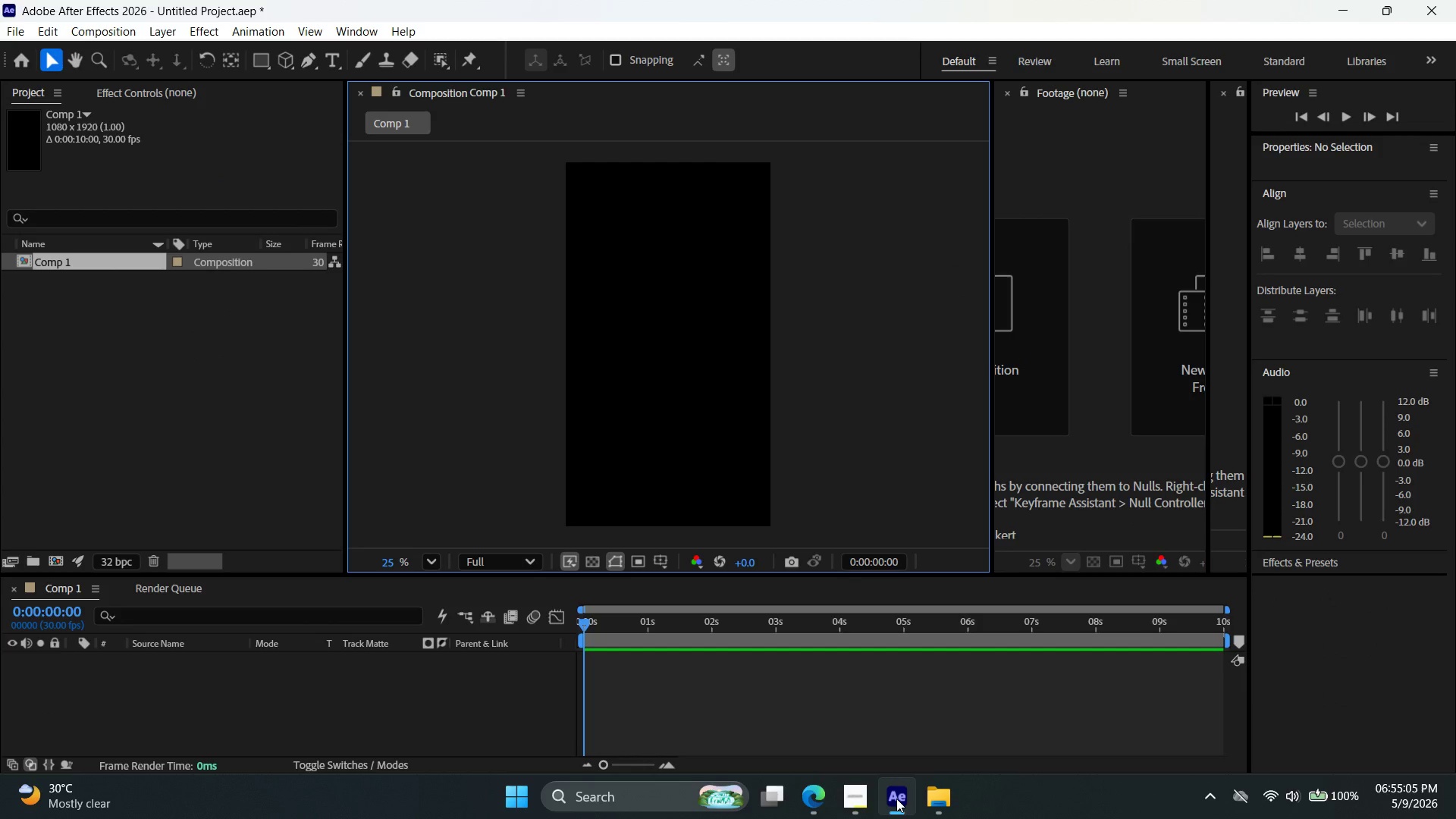 
left_click([896, 799])